 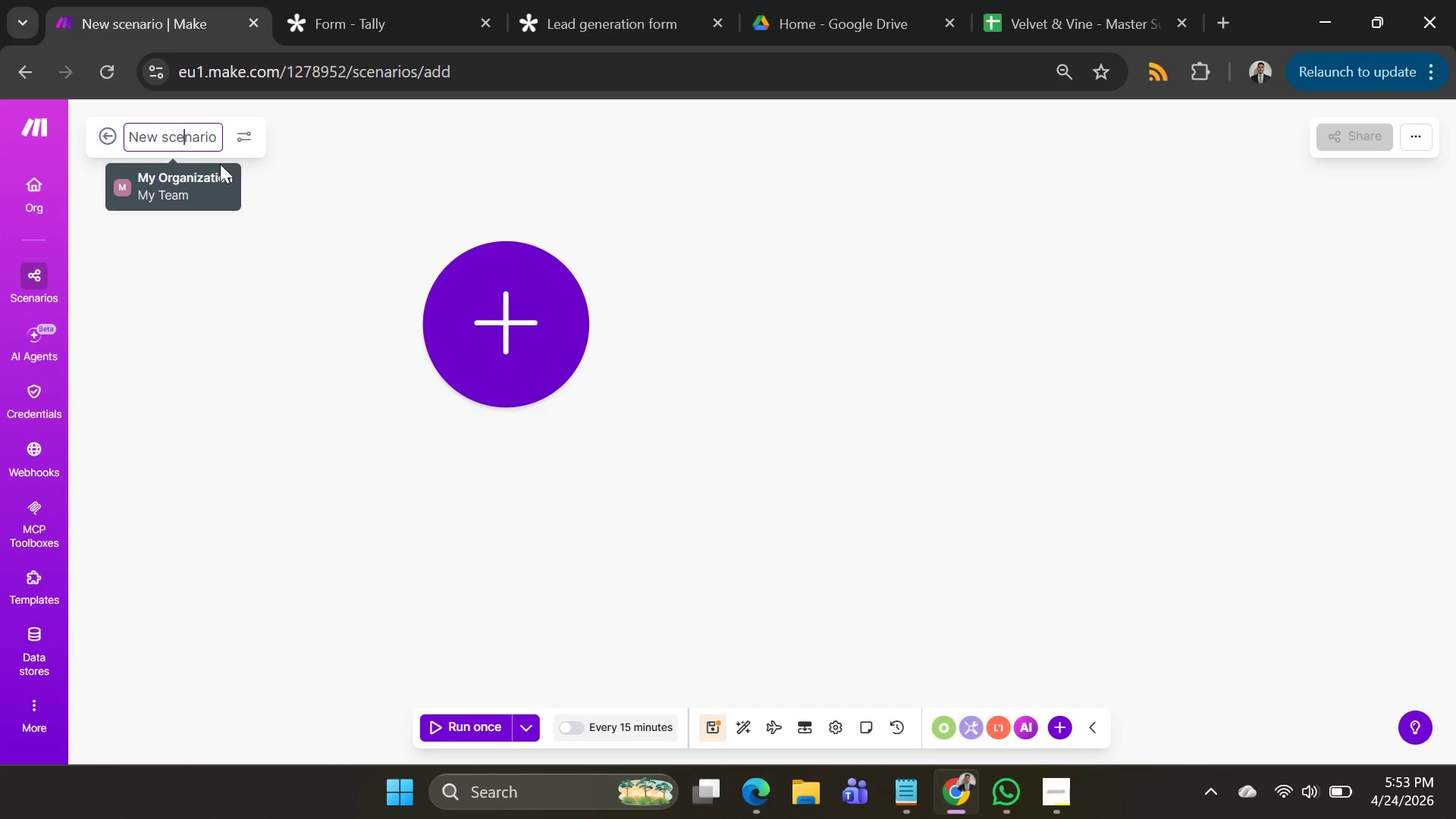 
key(Control+ControlLeft)
 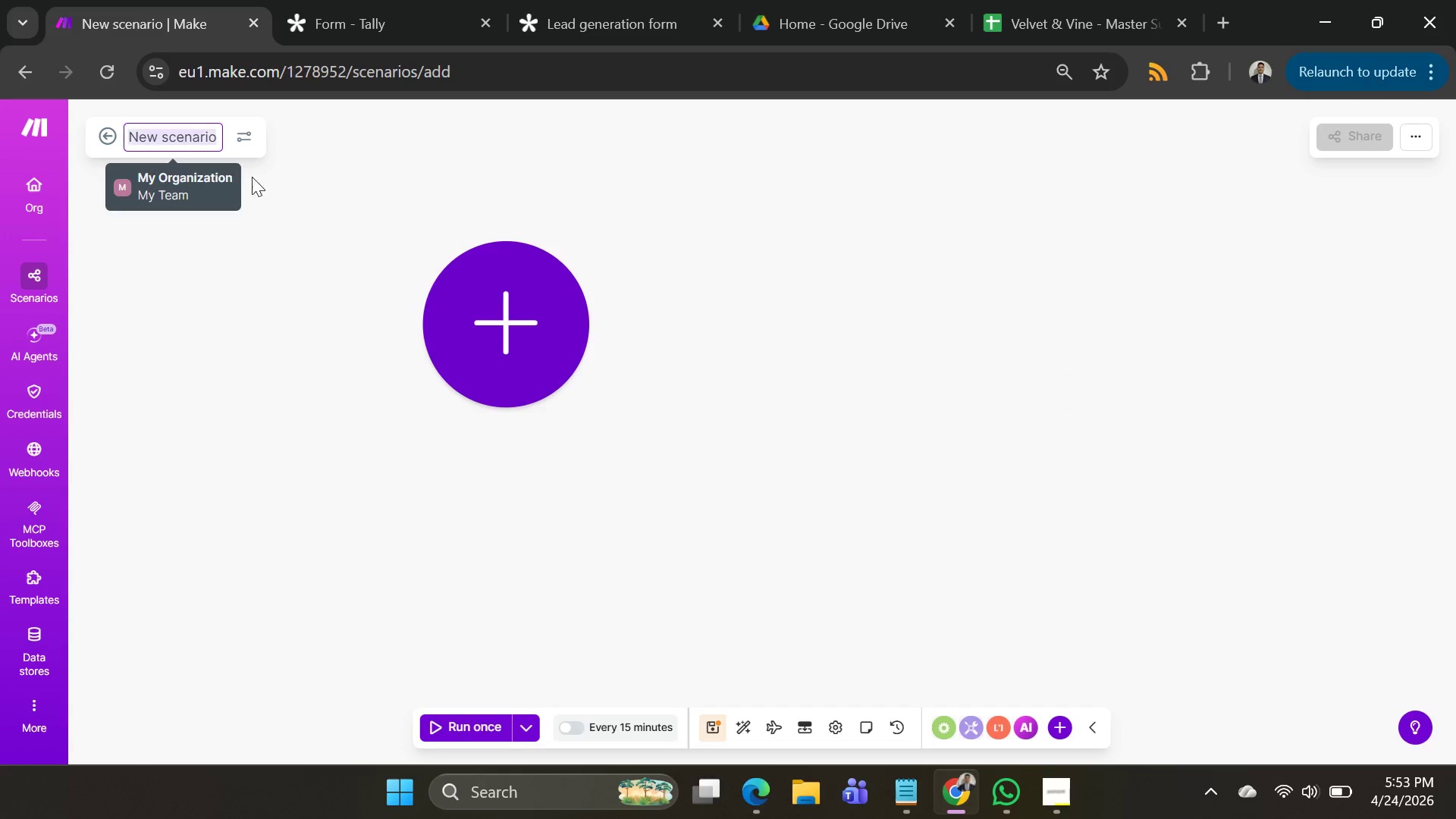 
key(Control+A)
 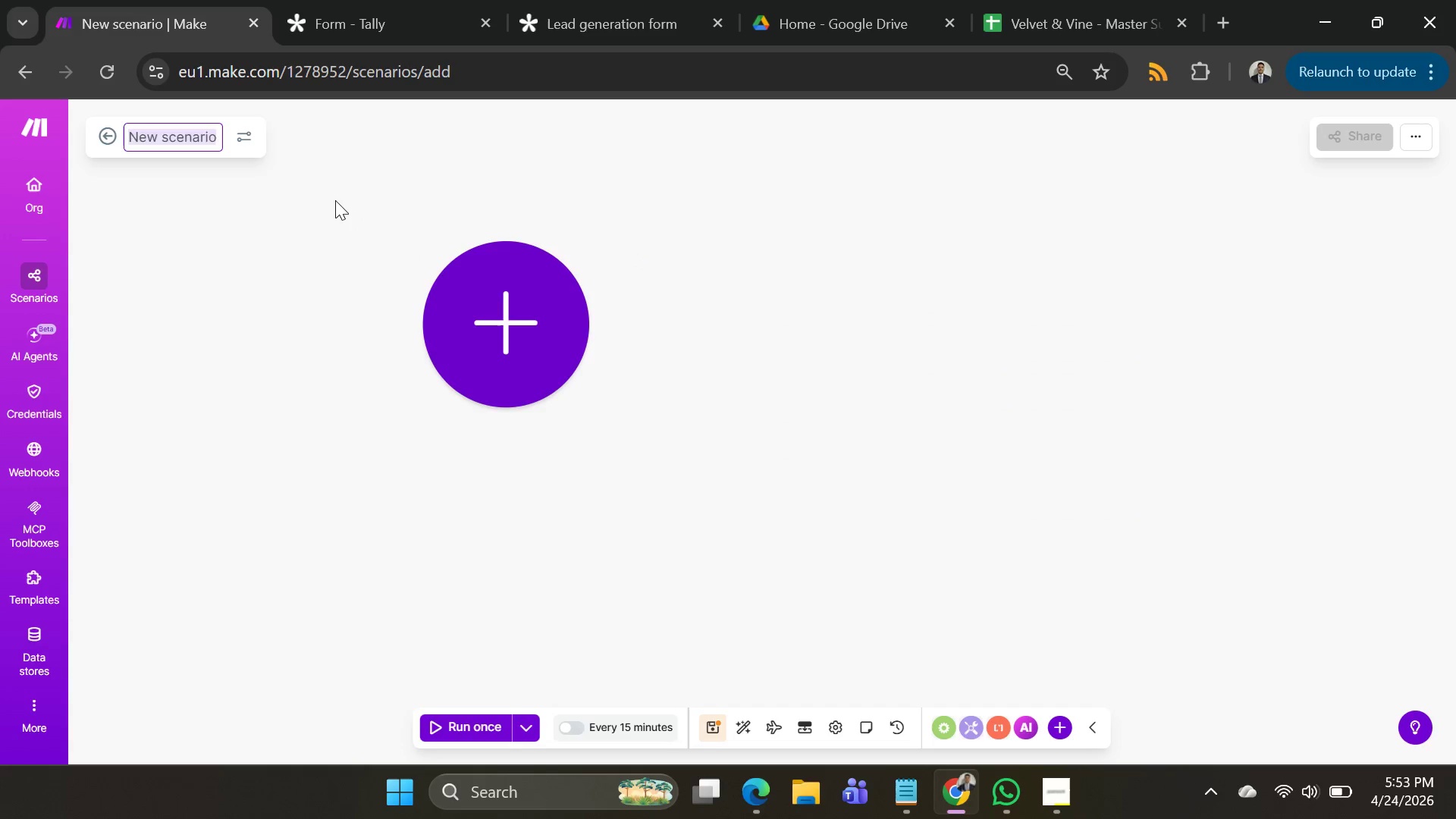 
key(Backspace)
 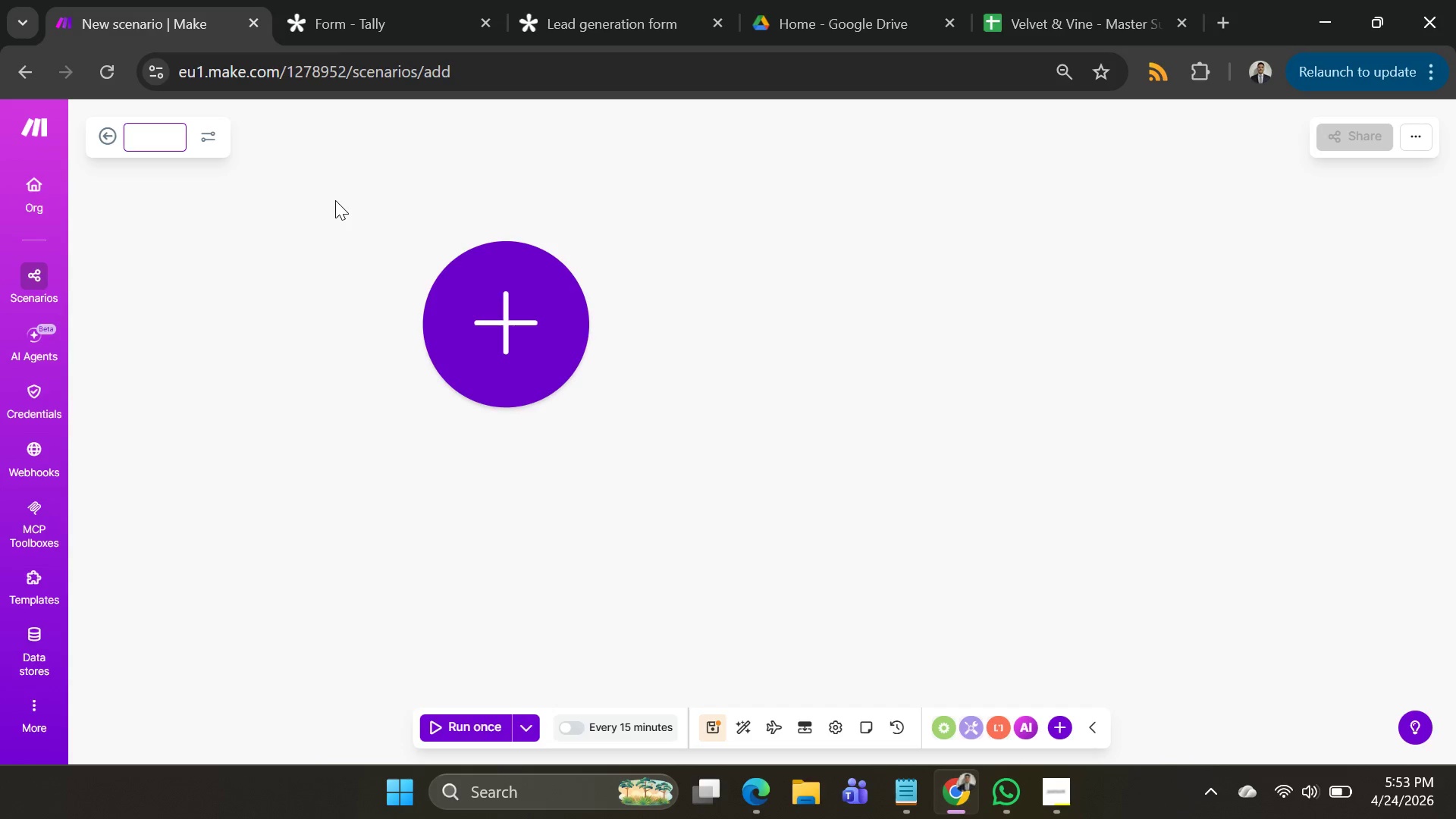 
hold_key(key=ShiftLeft, duration=1.2)
 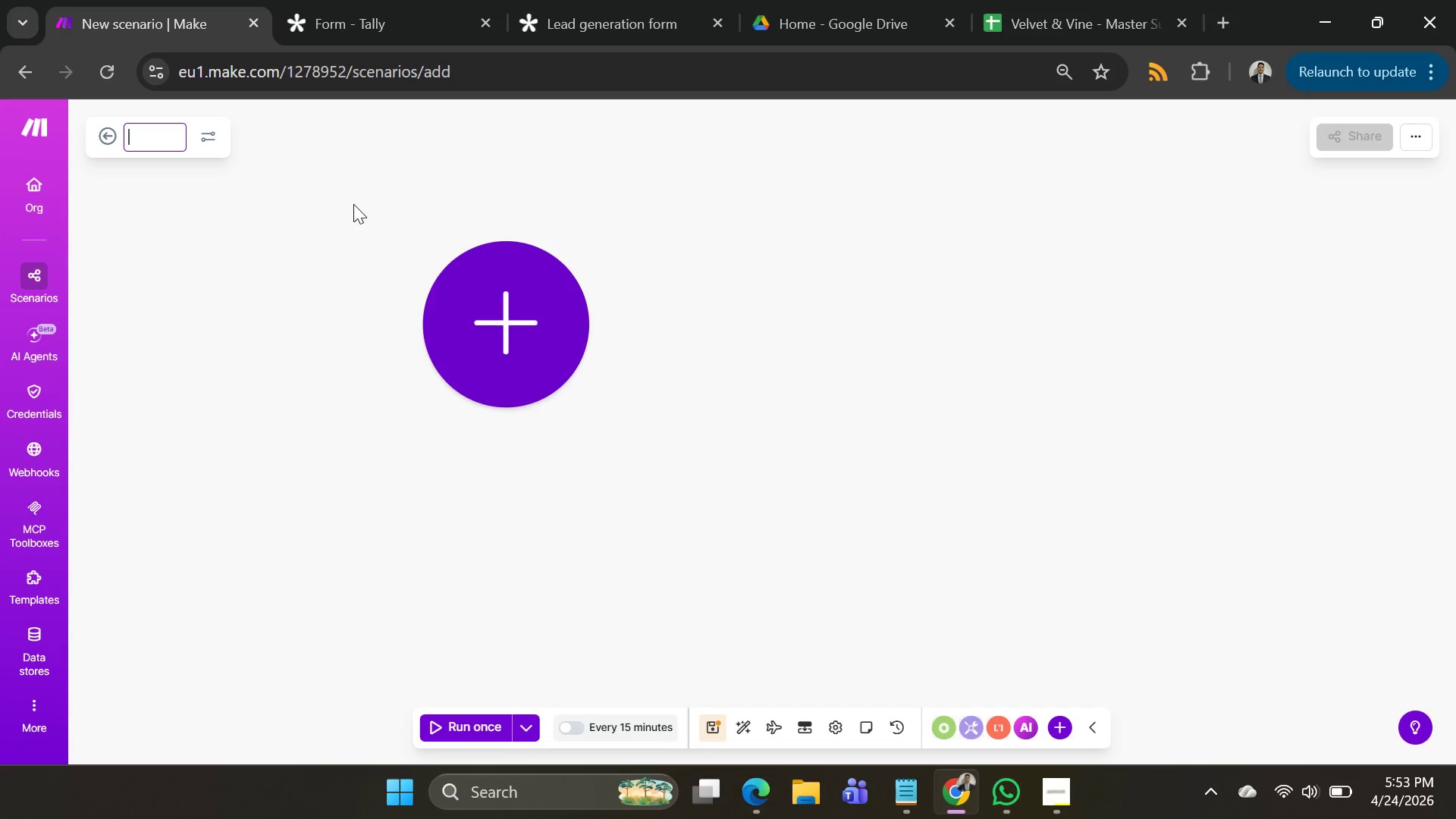 
hold_key(key=ShiftRight, duration=1.33)
 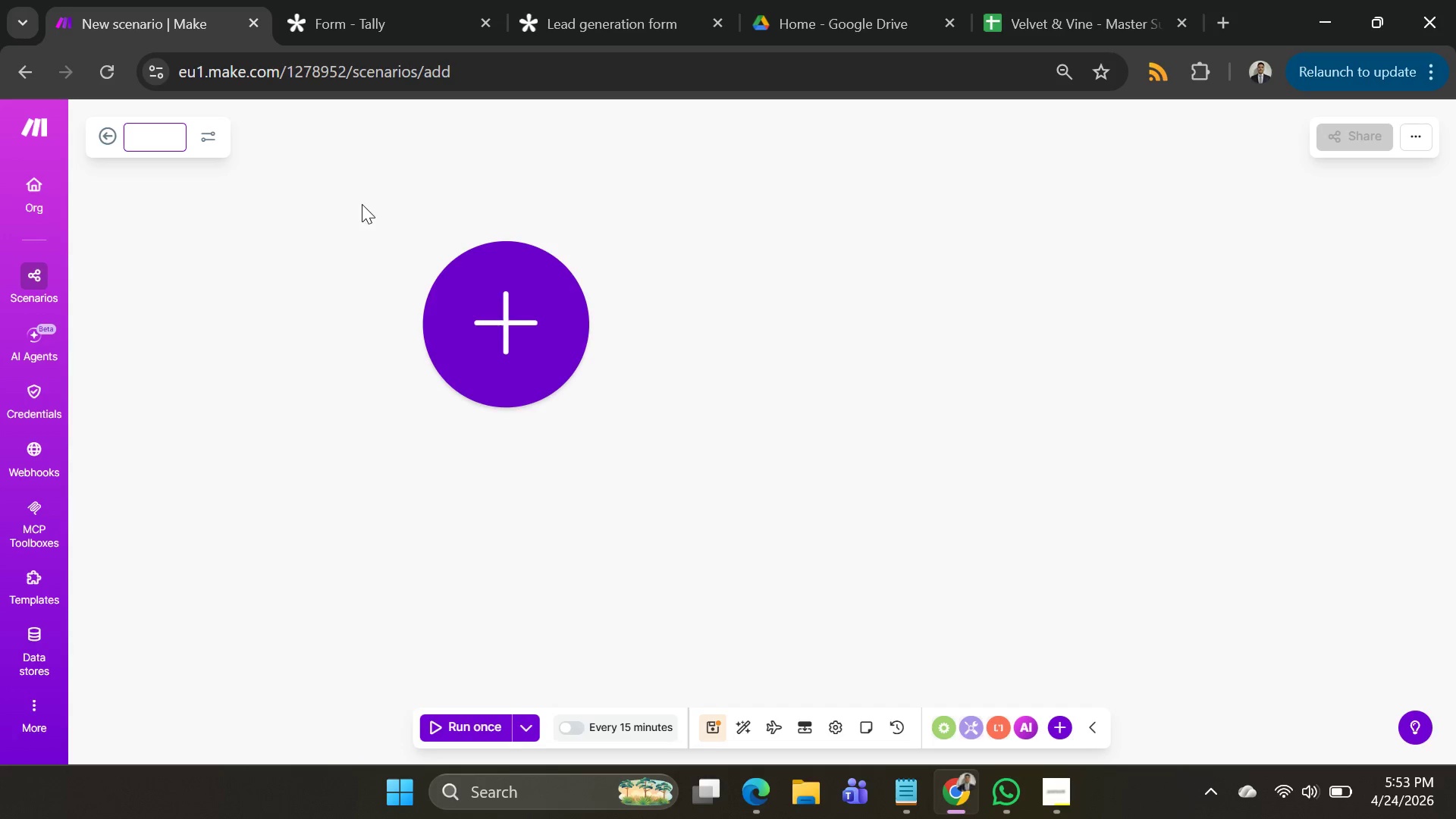 
key(BracketLeft)
 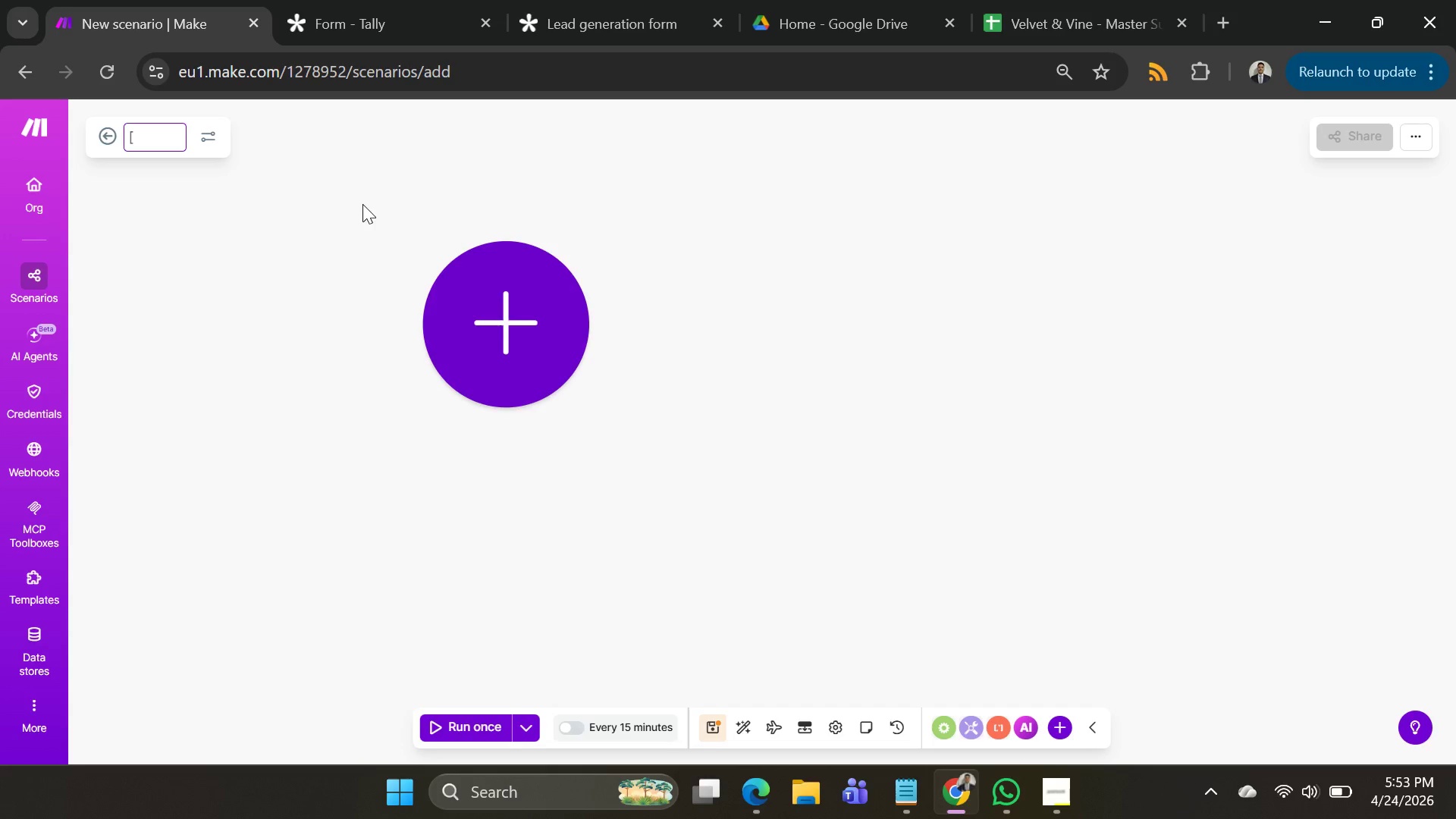 
type(VV})
 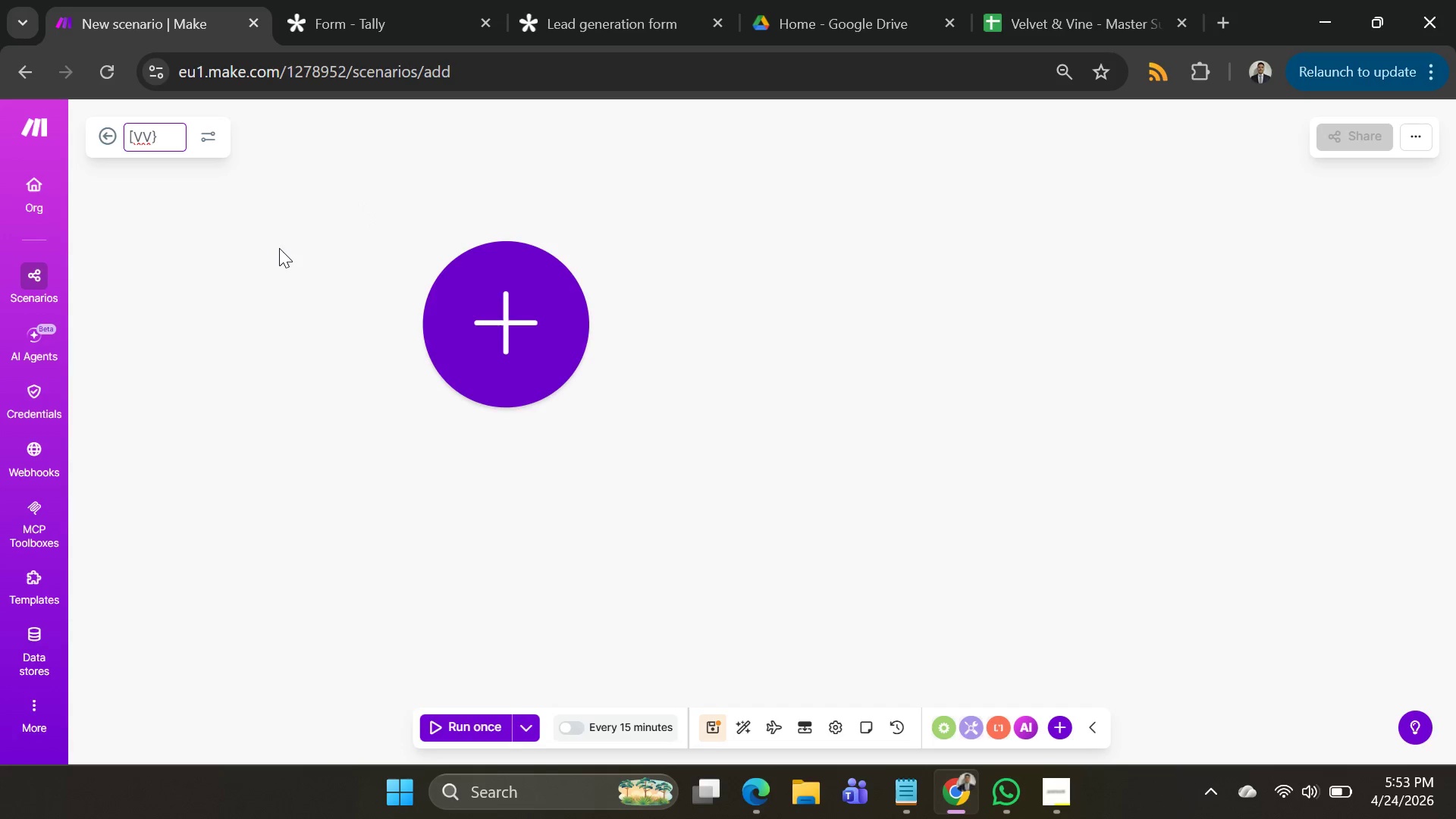 
key(Backspace)
key(Backspace)
key(Backspace)
key(Backspace)
type(Velvet a)
key(Backspace)
type(& Vine )
 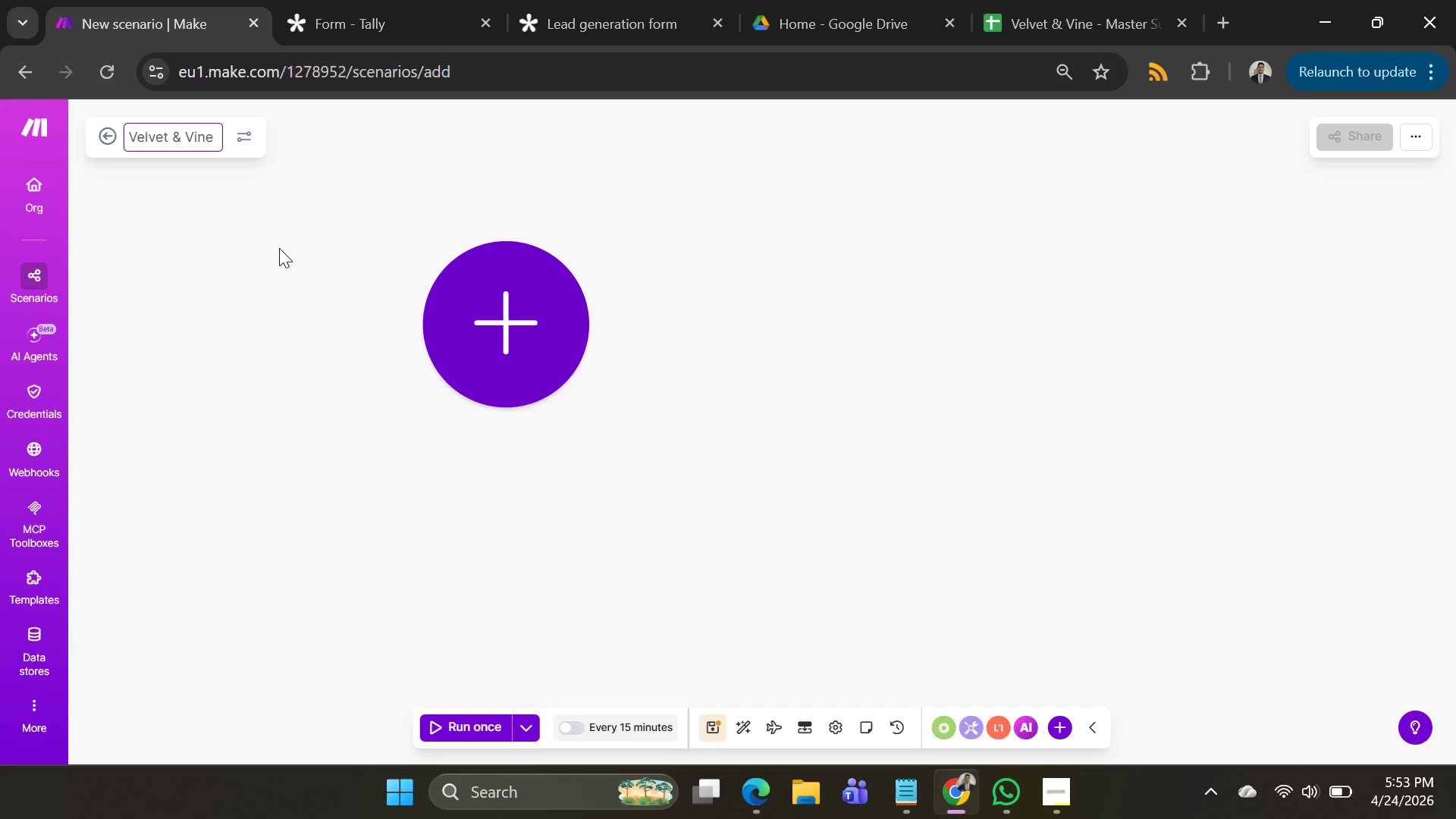 
wait(6.58)
 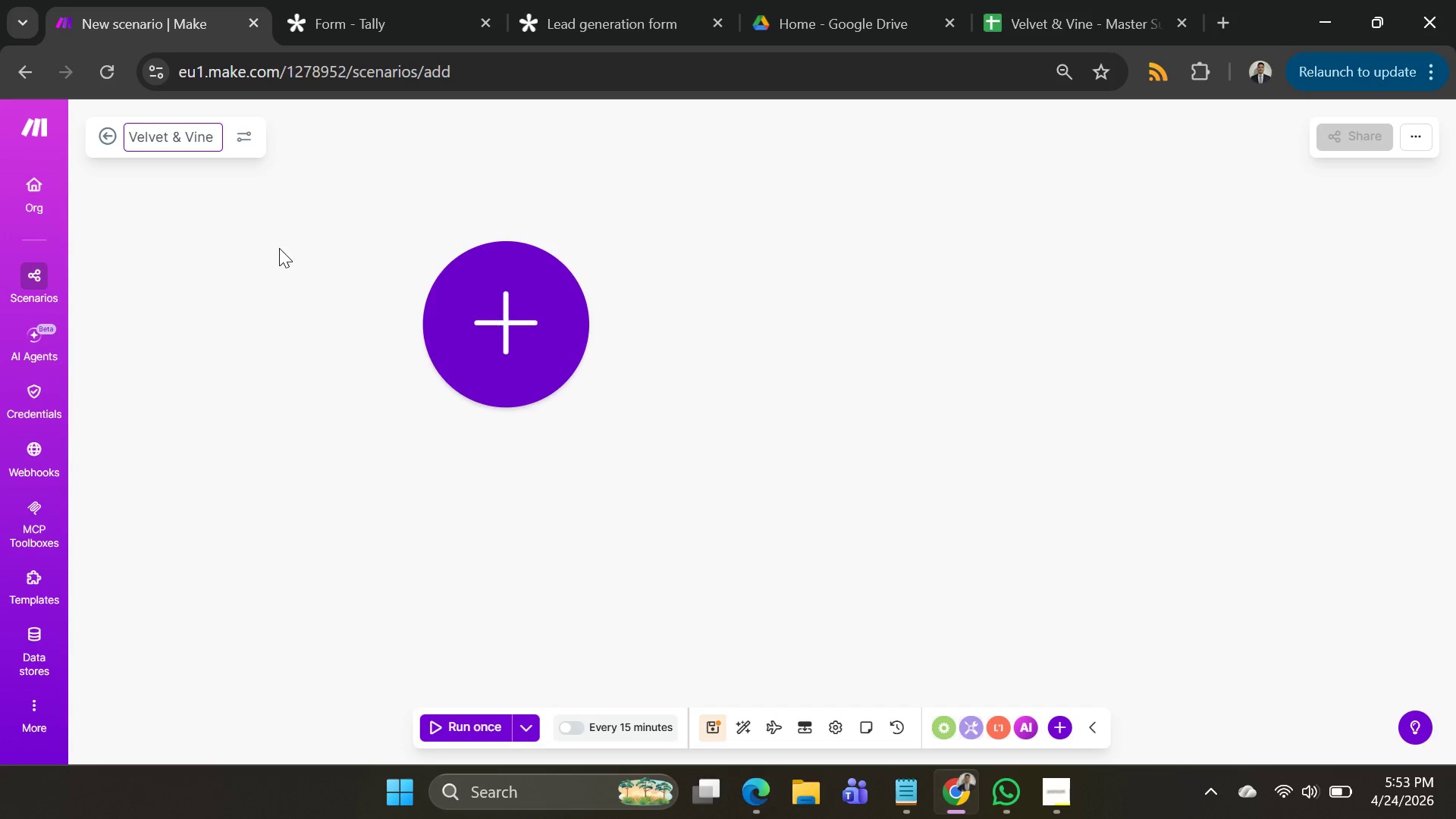 
key(Backspace)
 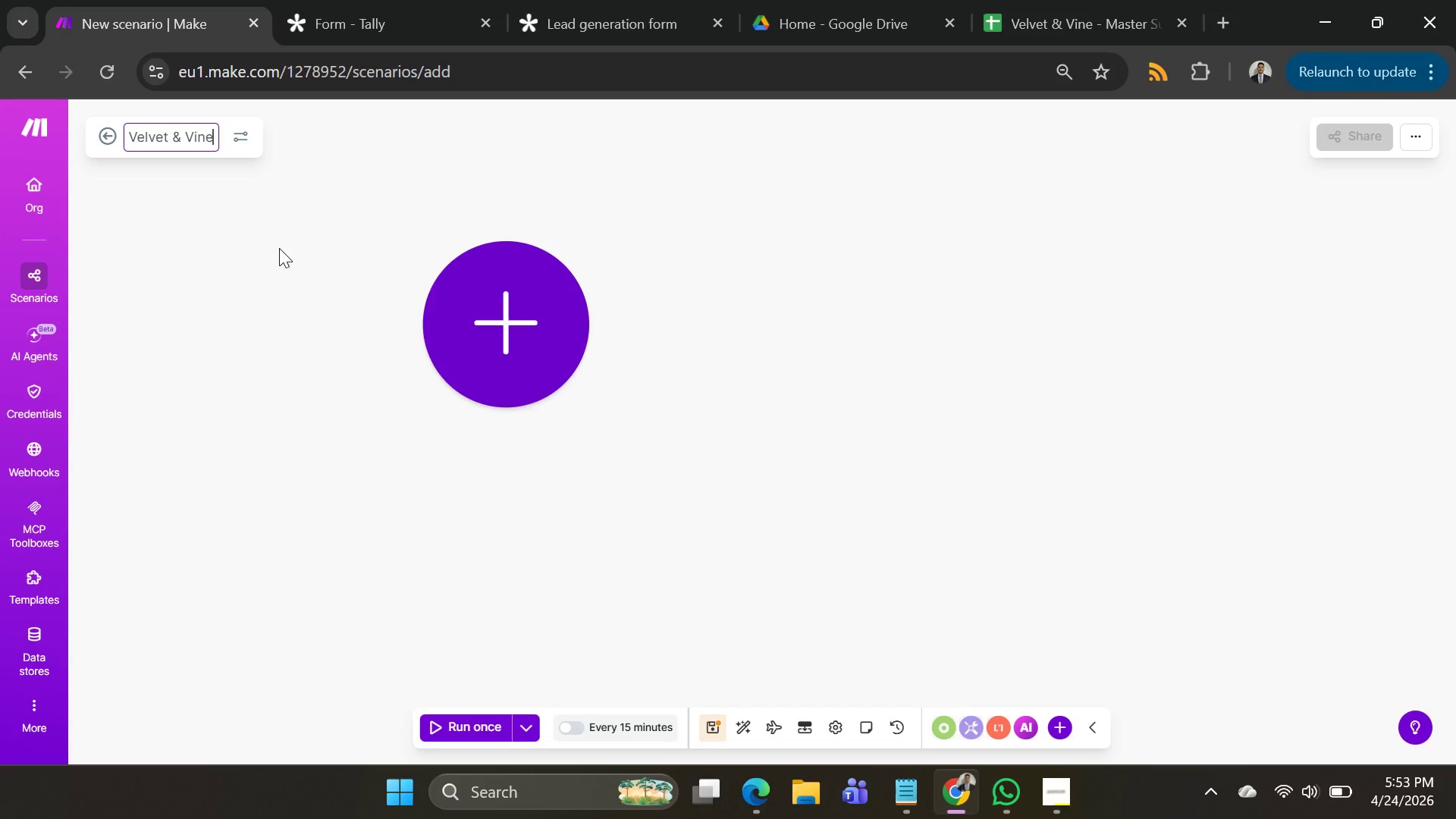 
hold_key(key=ShiftRight, duration=0.55)
 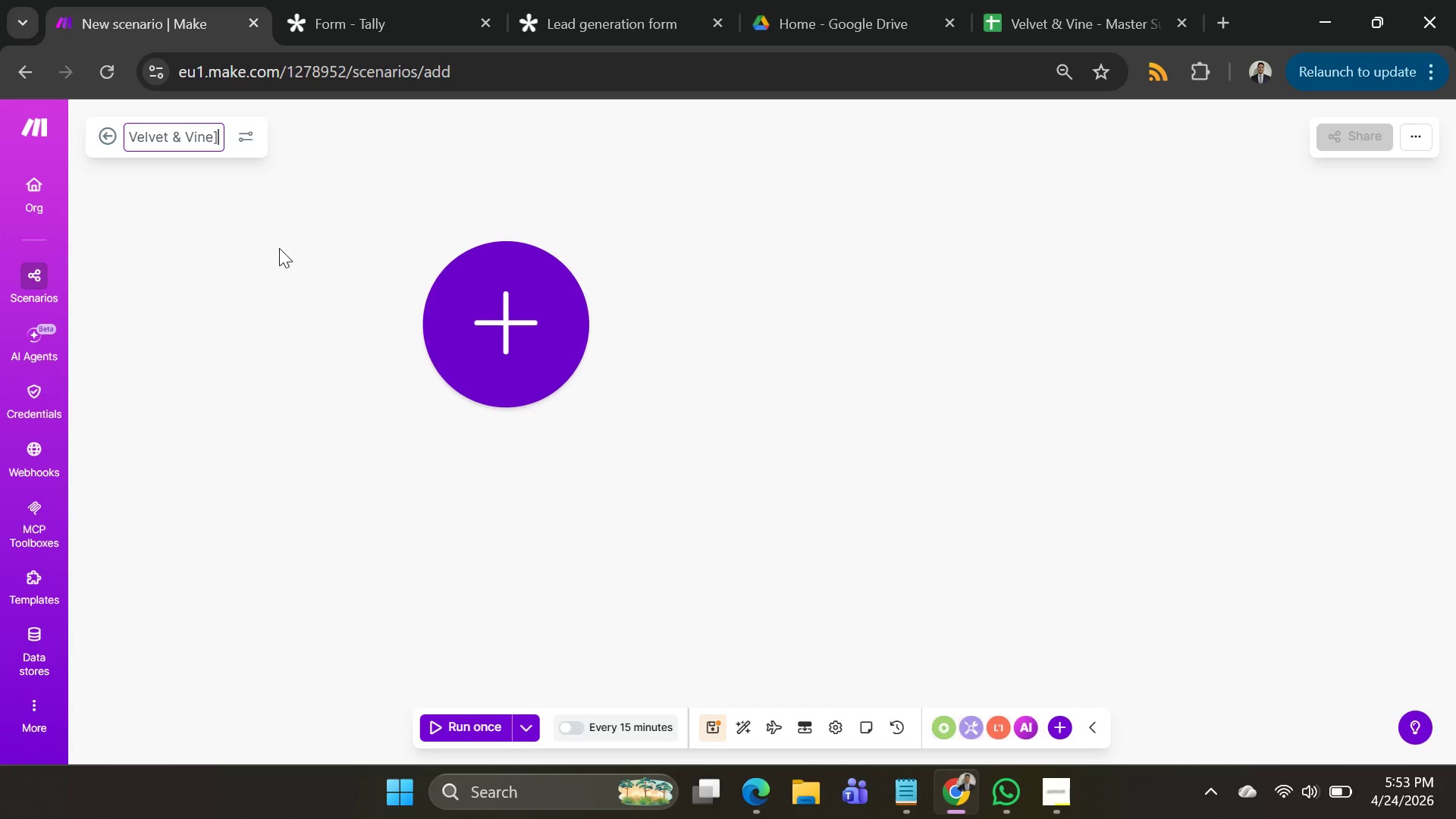 
key(BracketRight)
 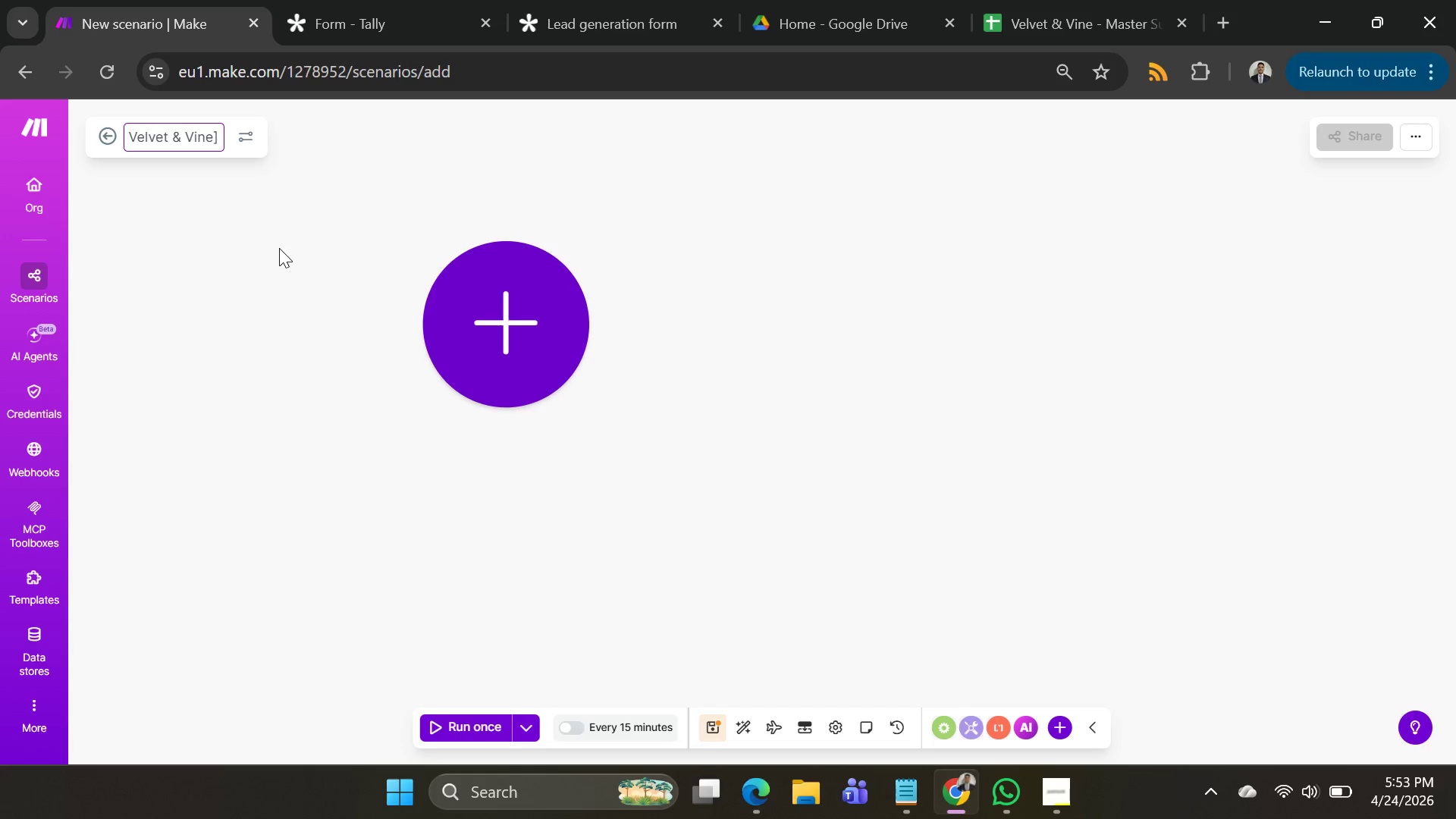 
key(ArrowLeft)
 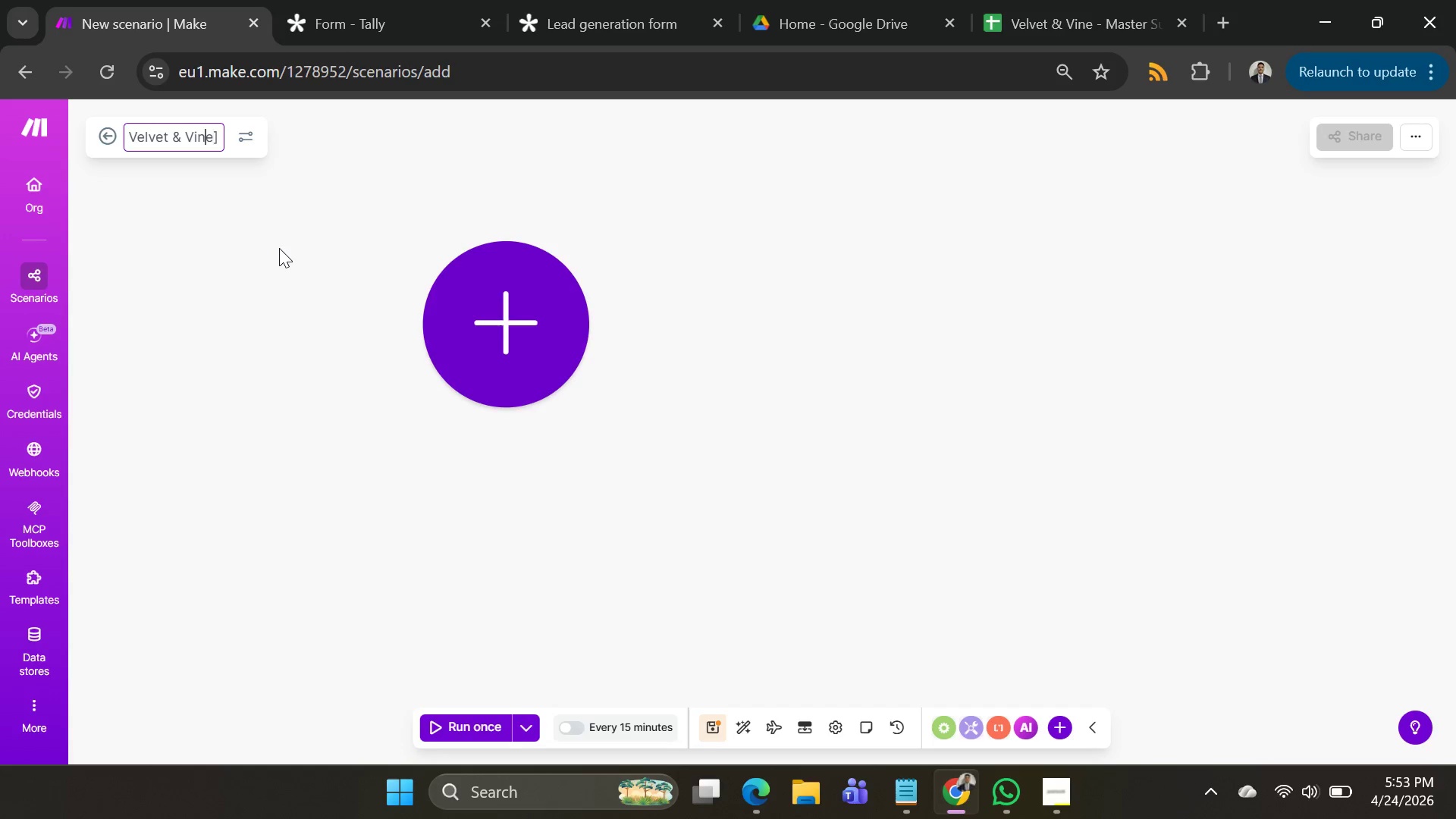 
key(ArrowLeft)
 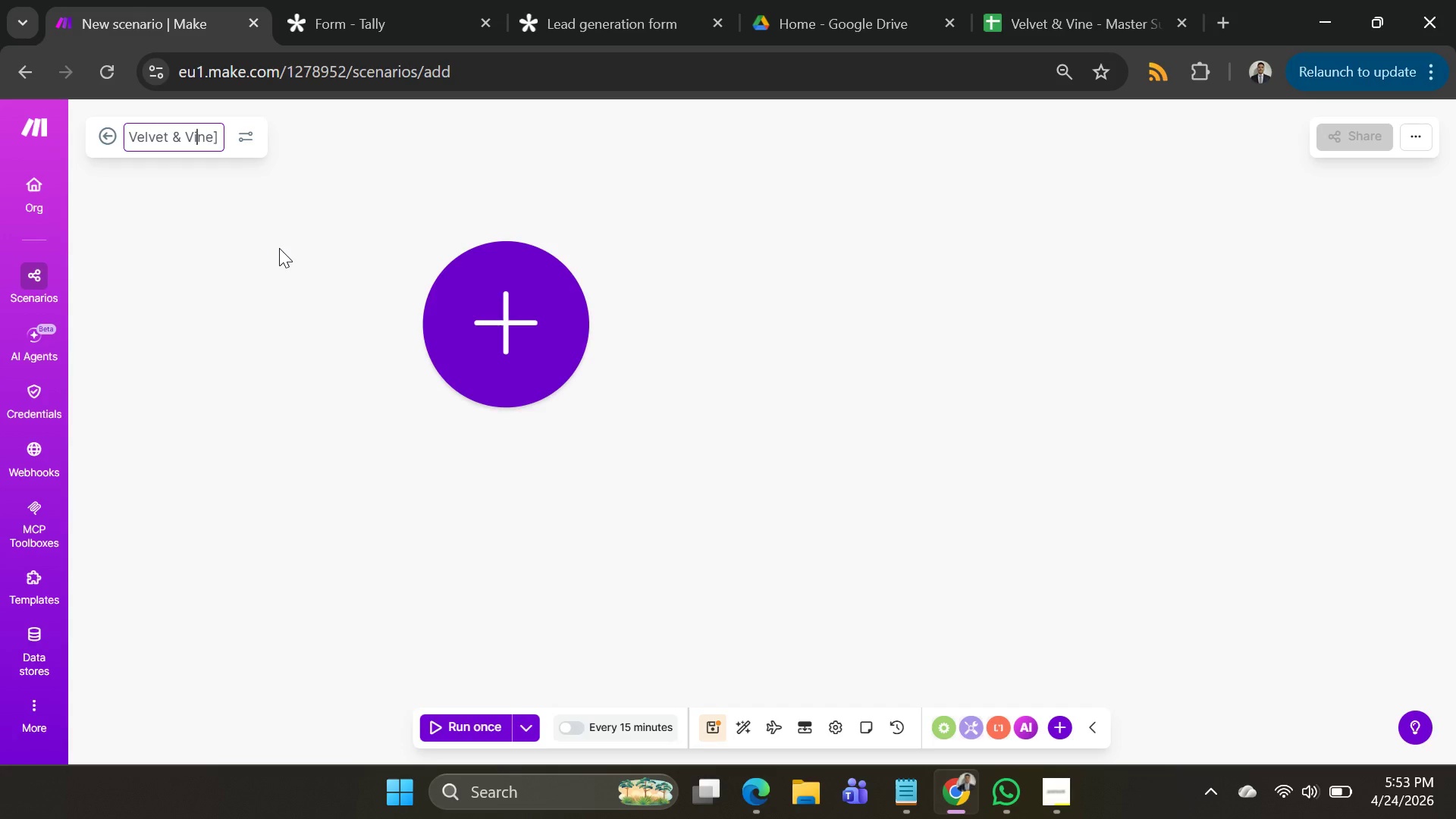 
key(ArrowLeft)
 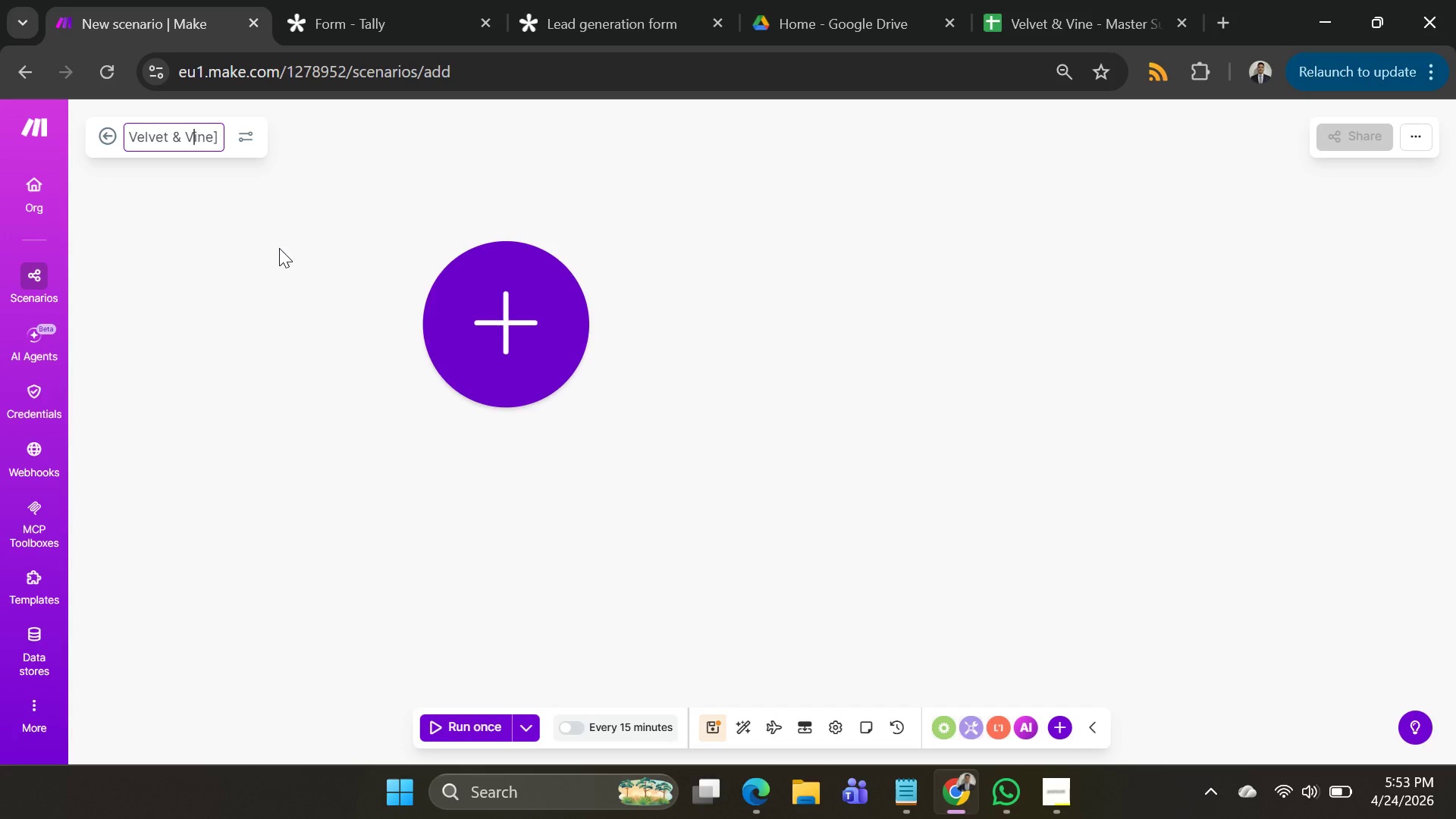 
key(ArrowLeft)
 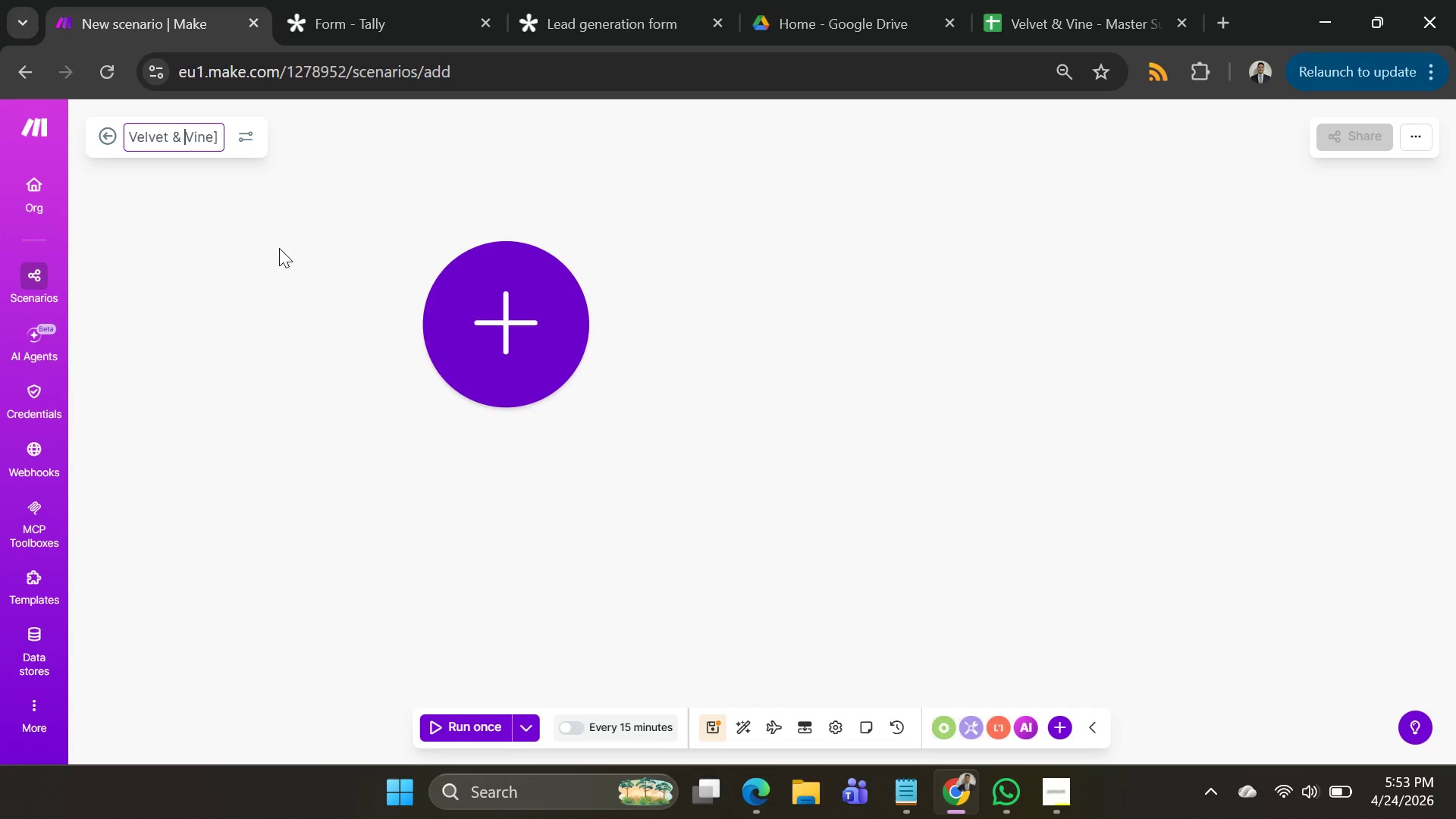 
key(ArrowLeft)
 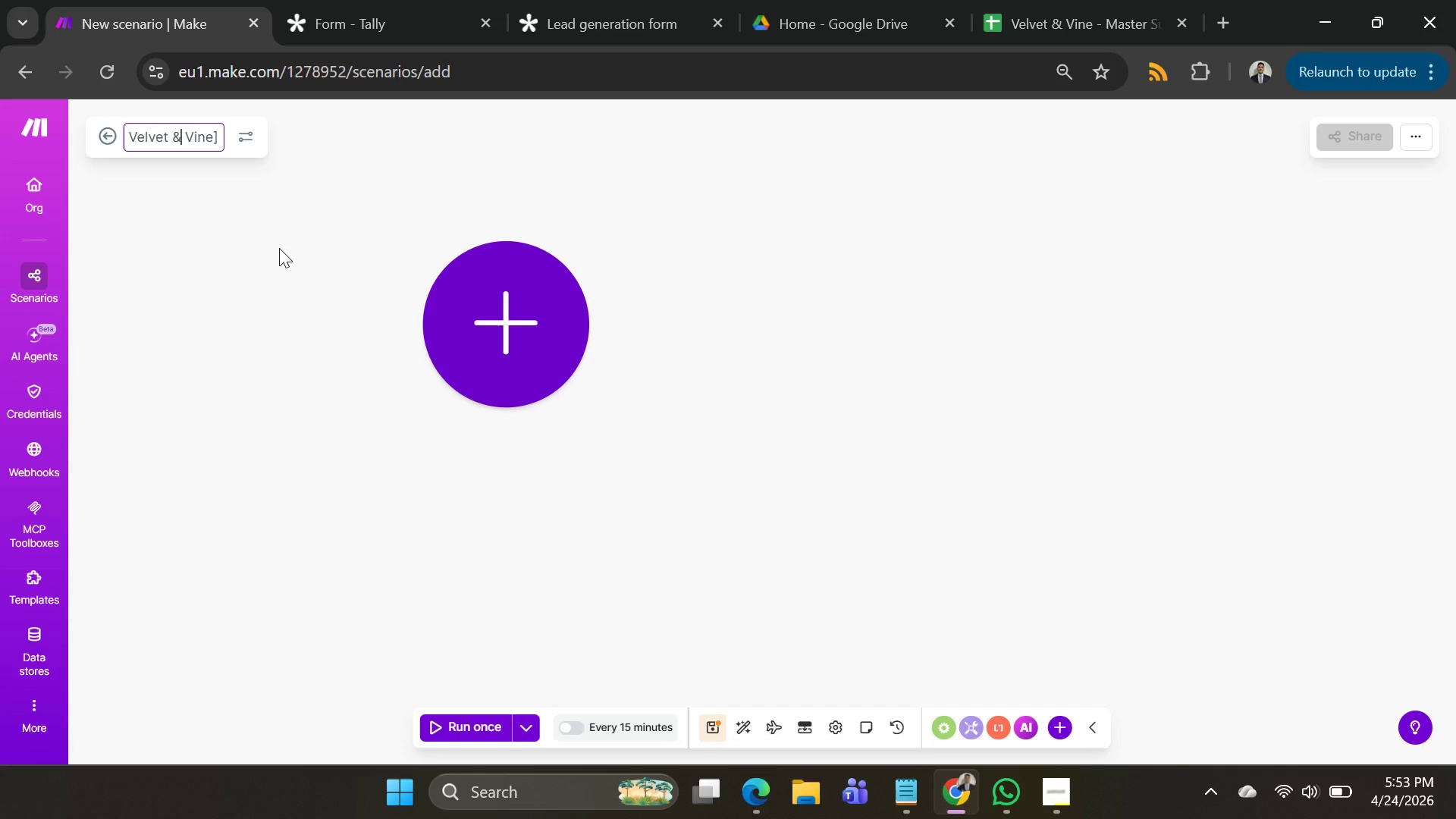 
key(ArrowLeft)
 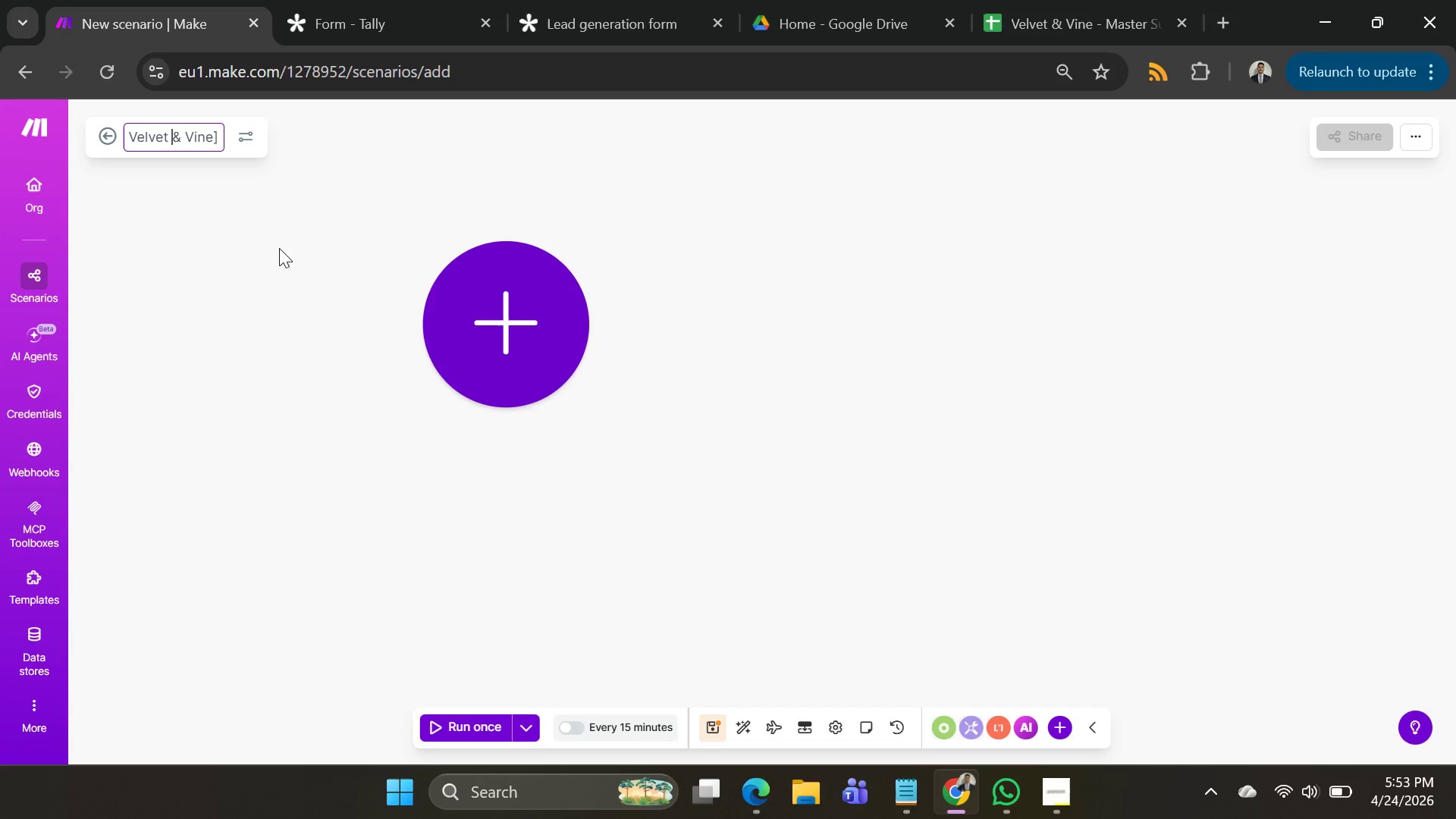 
key(ArrowLeft)
 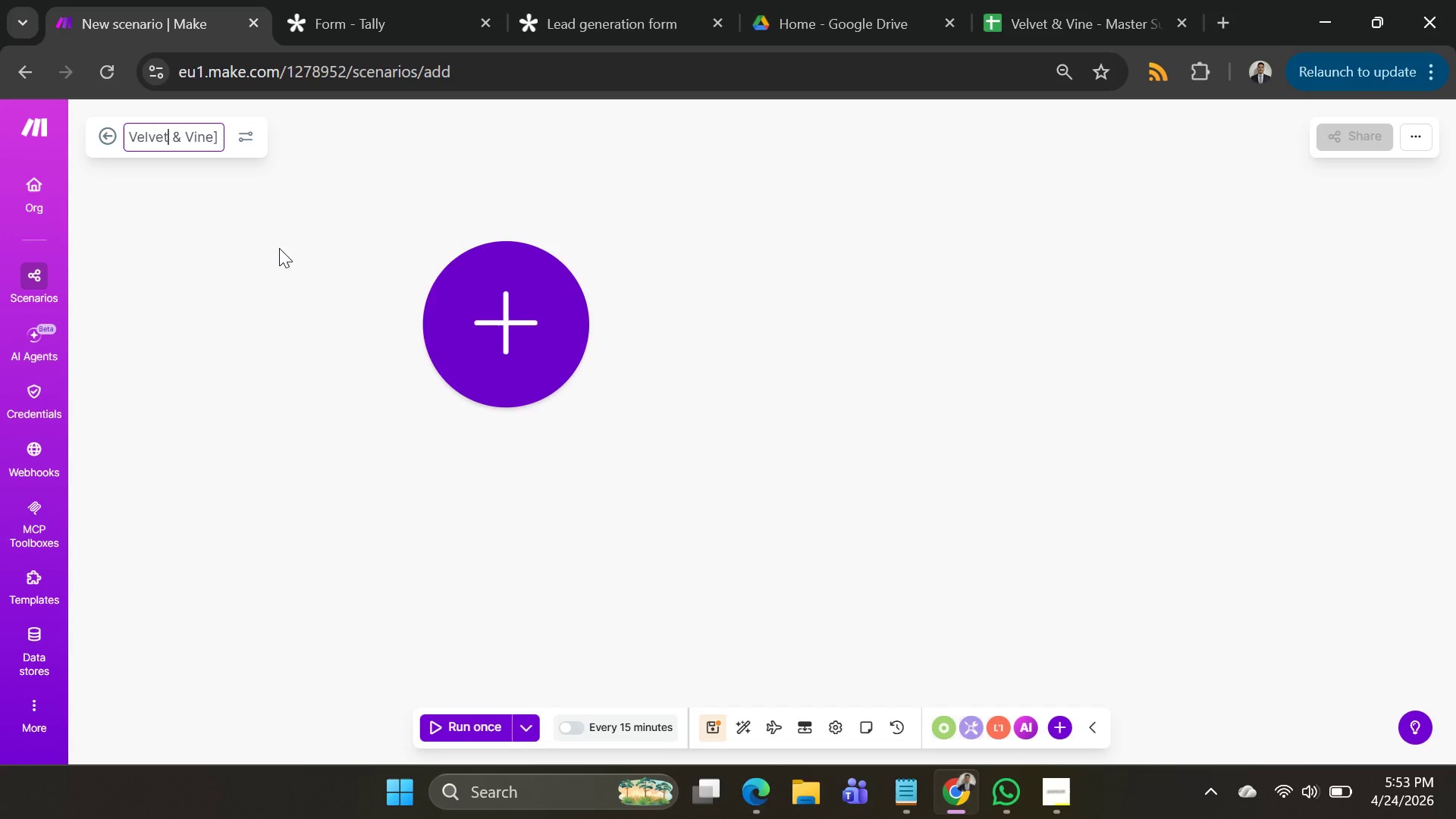 
key(ArrowLeft)
 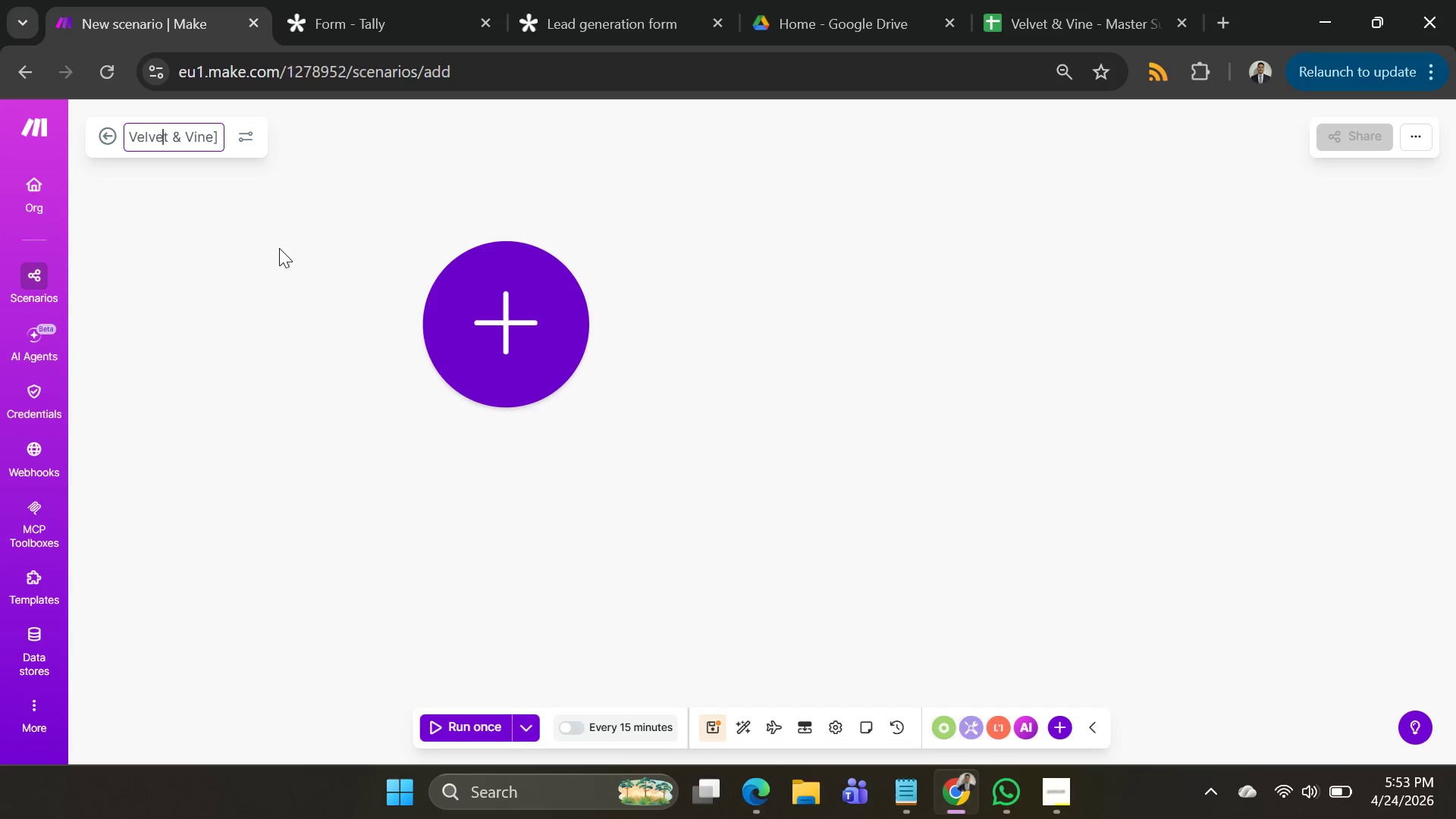 
key(ArrowLeft)
 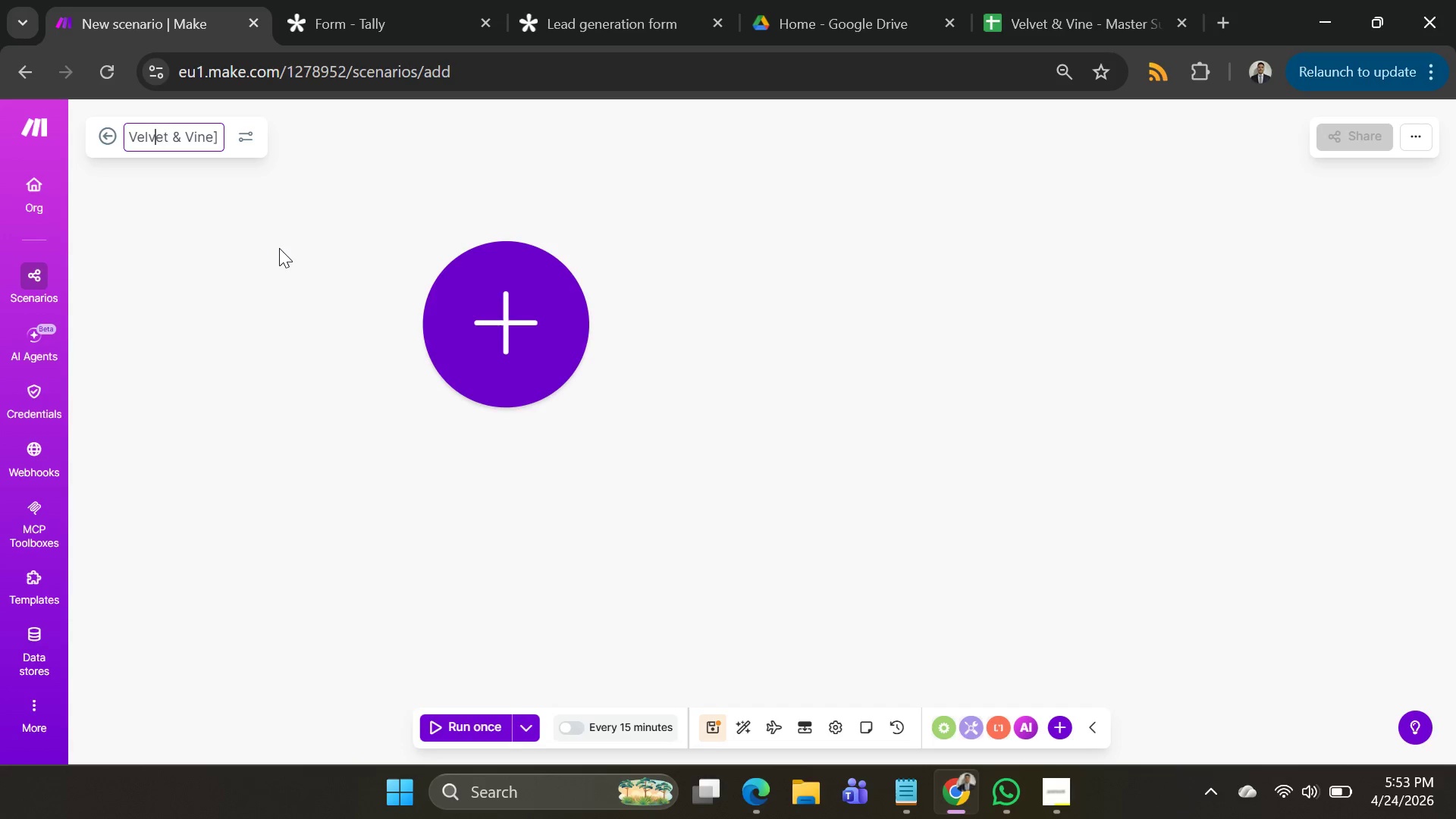 
key(ArrowLeft)
 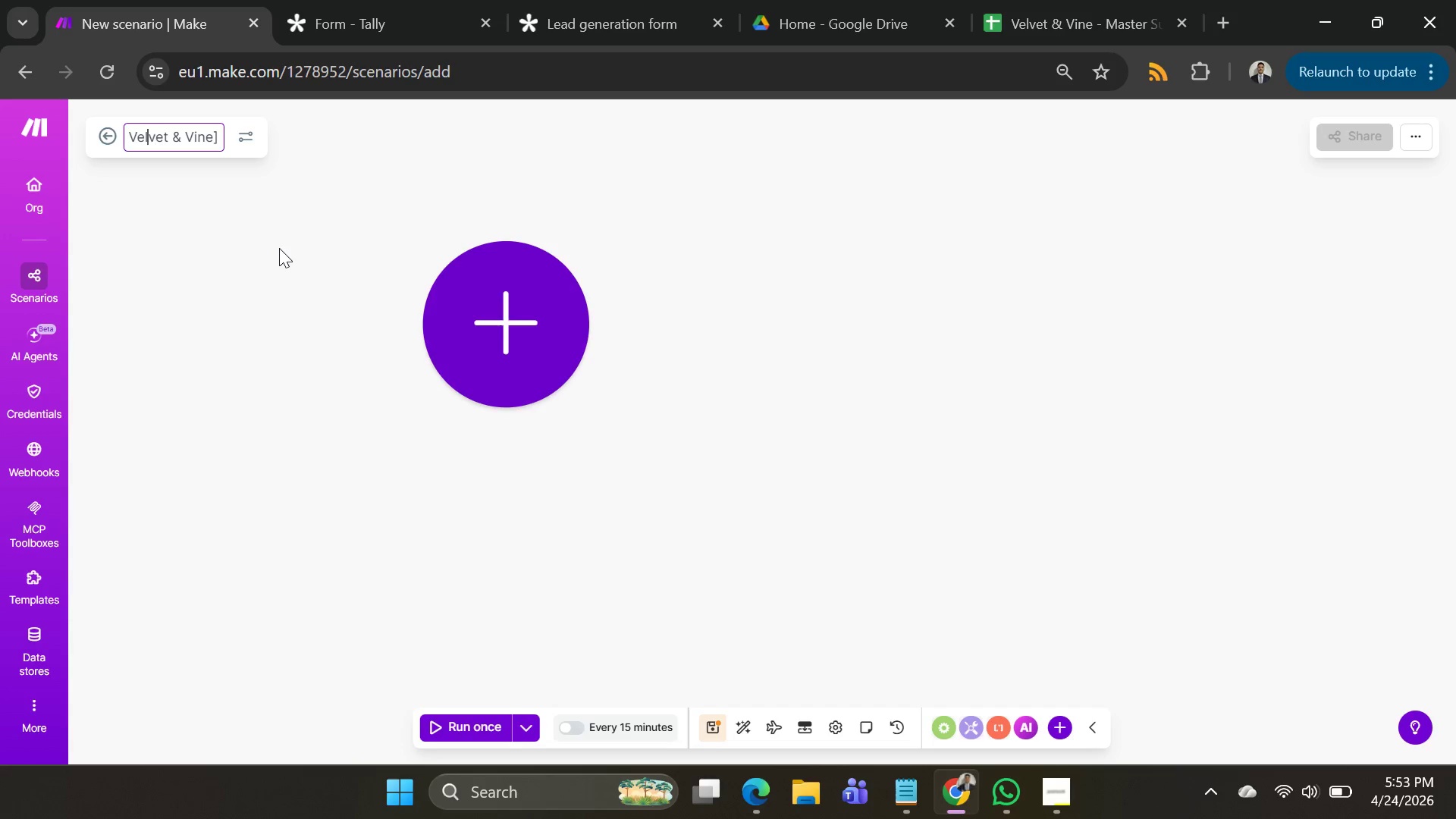 
key(ArrowLeft)
 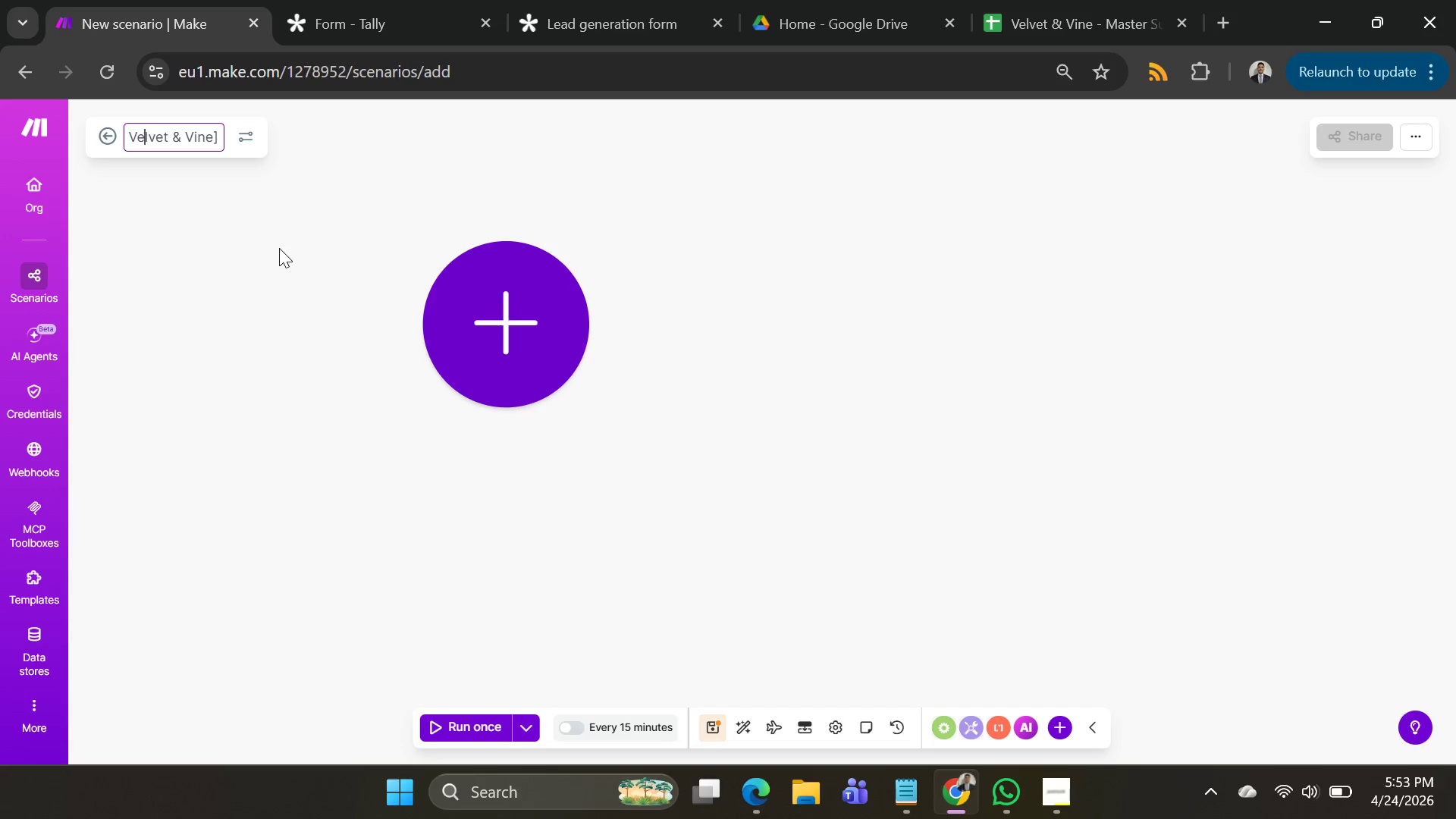 
key(ArrowLeft)
 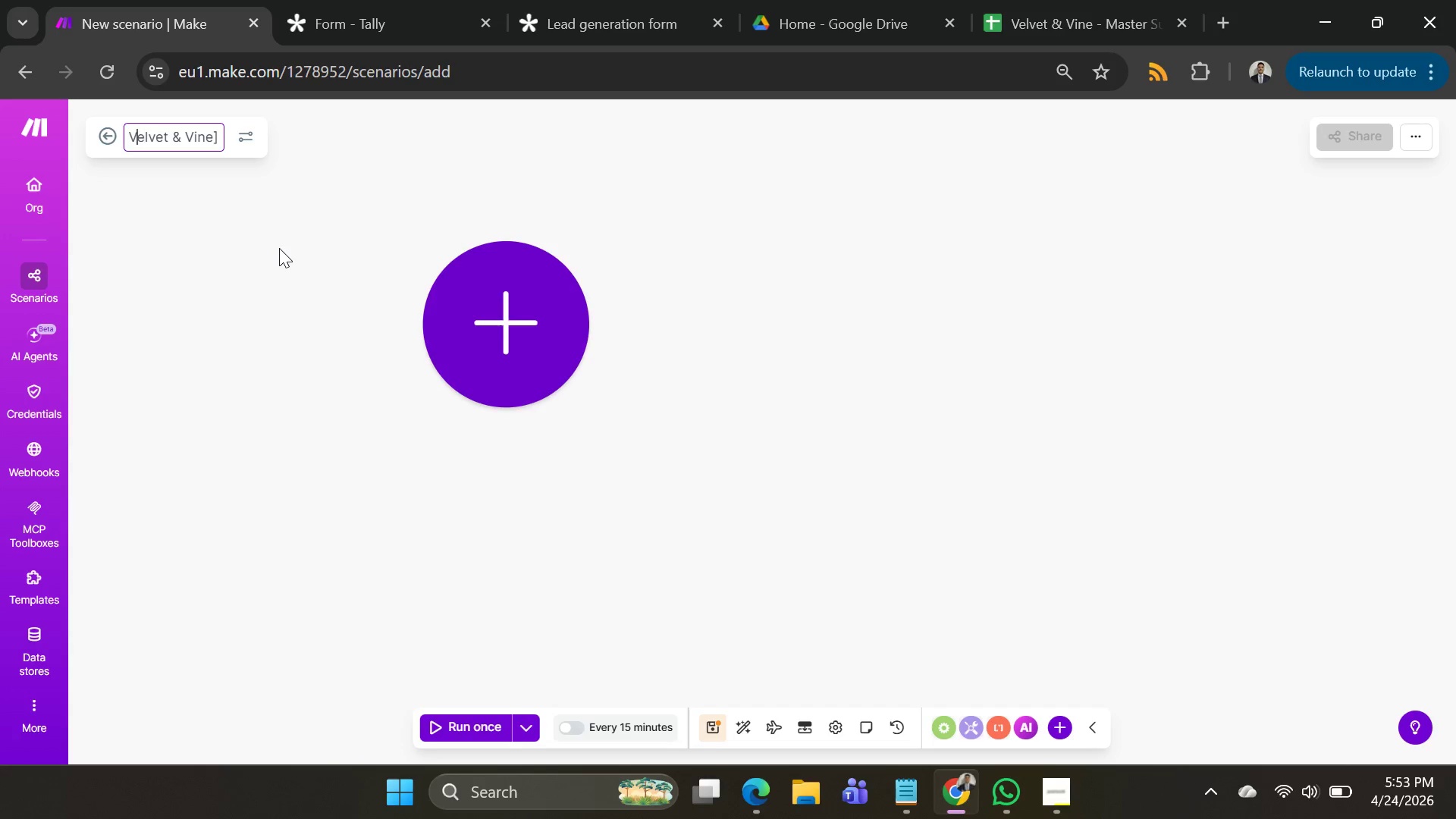 
key(ArrowLeft)
 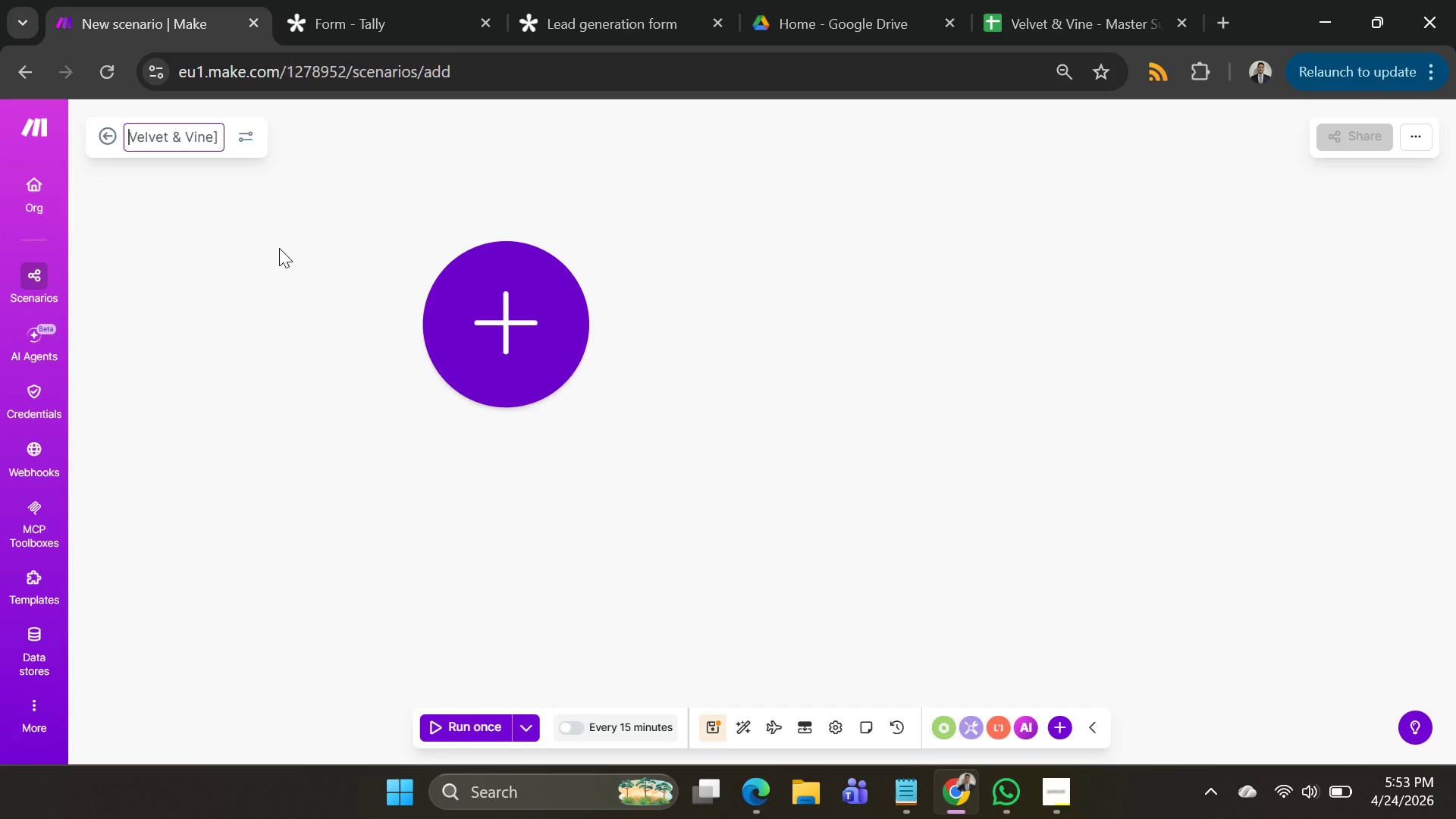 
key(ArrowLeft)
 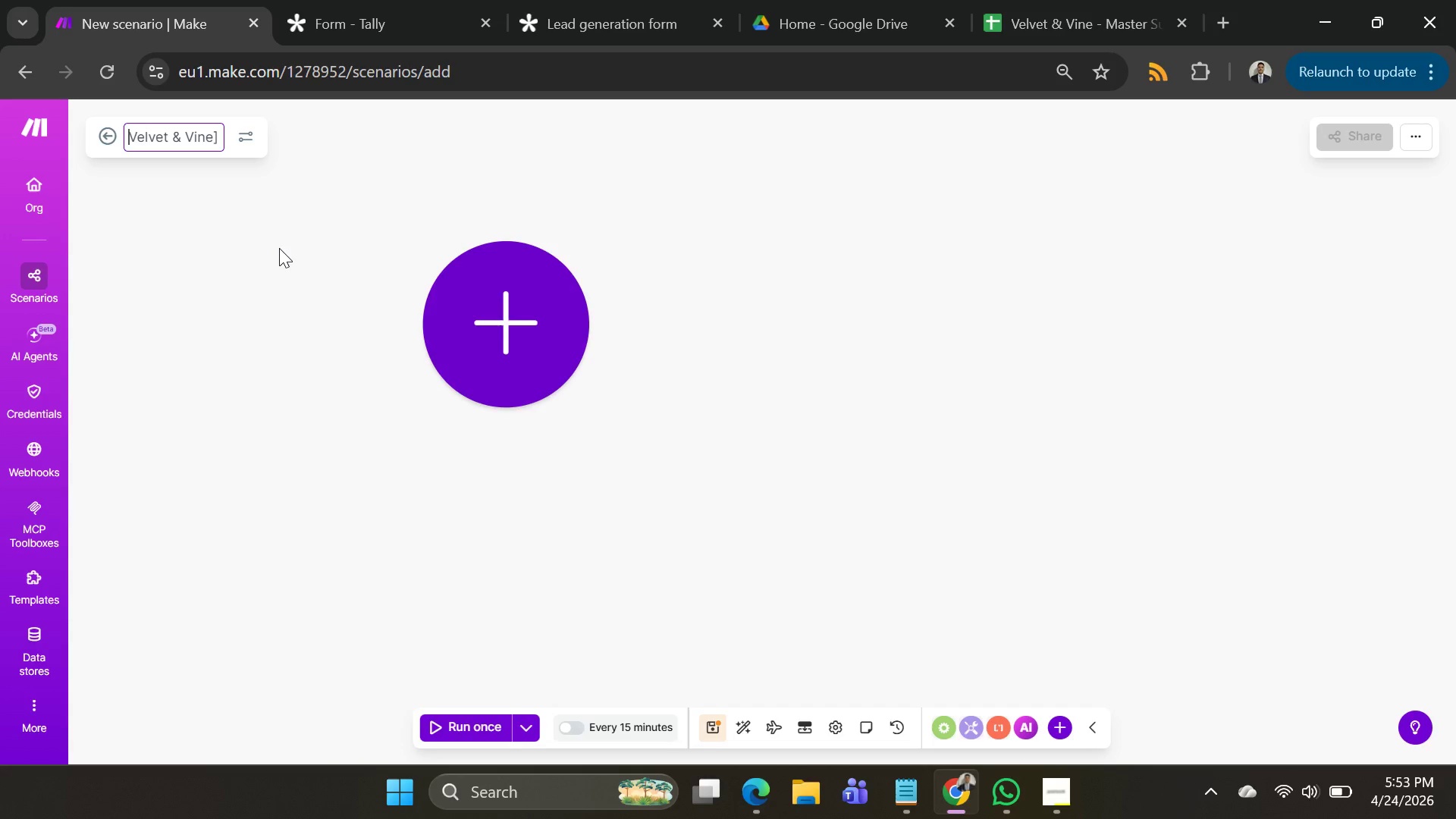 
hold_key(key=ShiftRight, duration=0.44)
 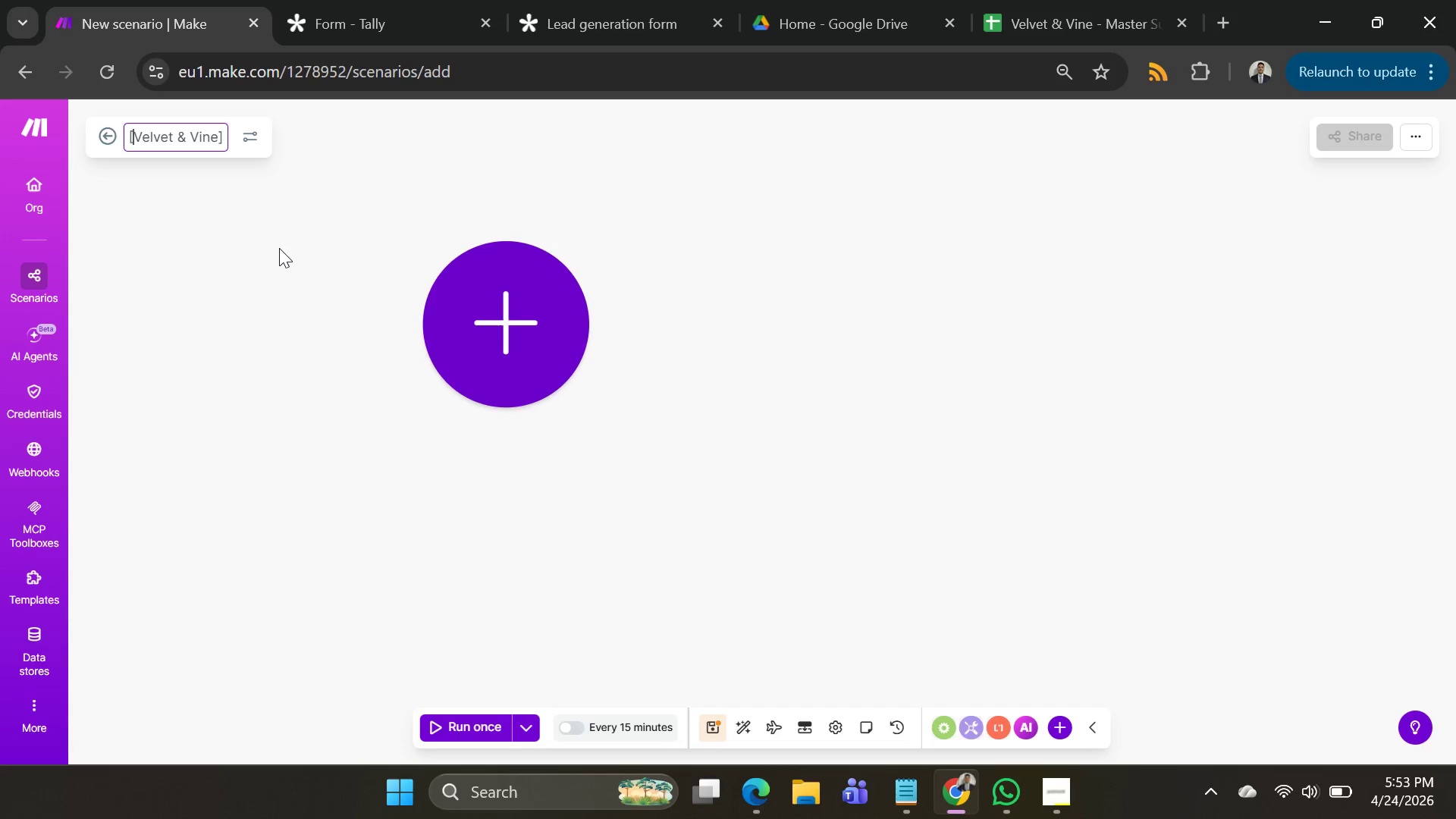 
key(BracketLeft)
 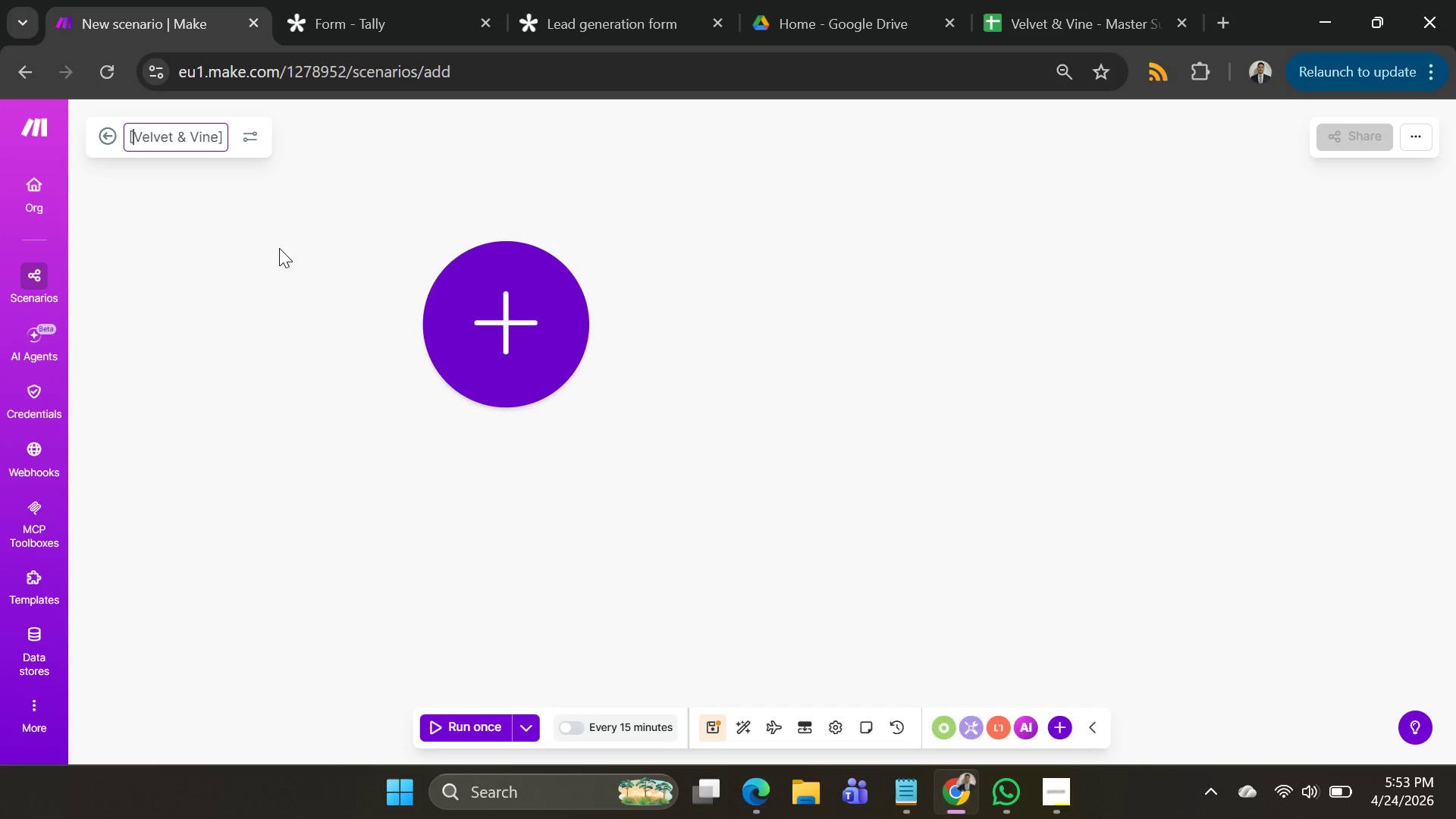 
key(ArrowRight)
 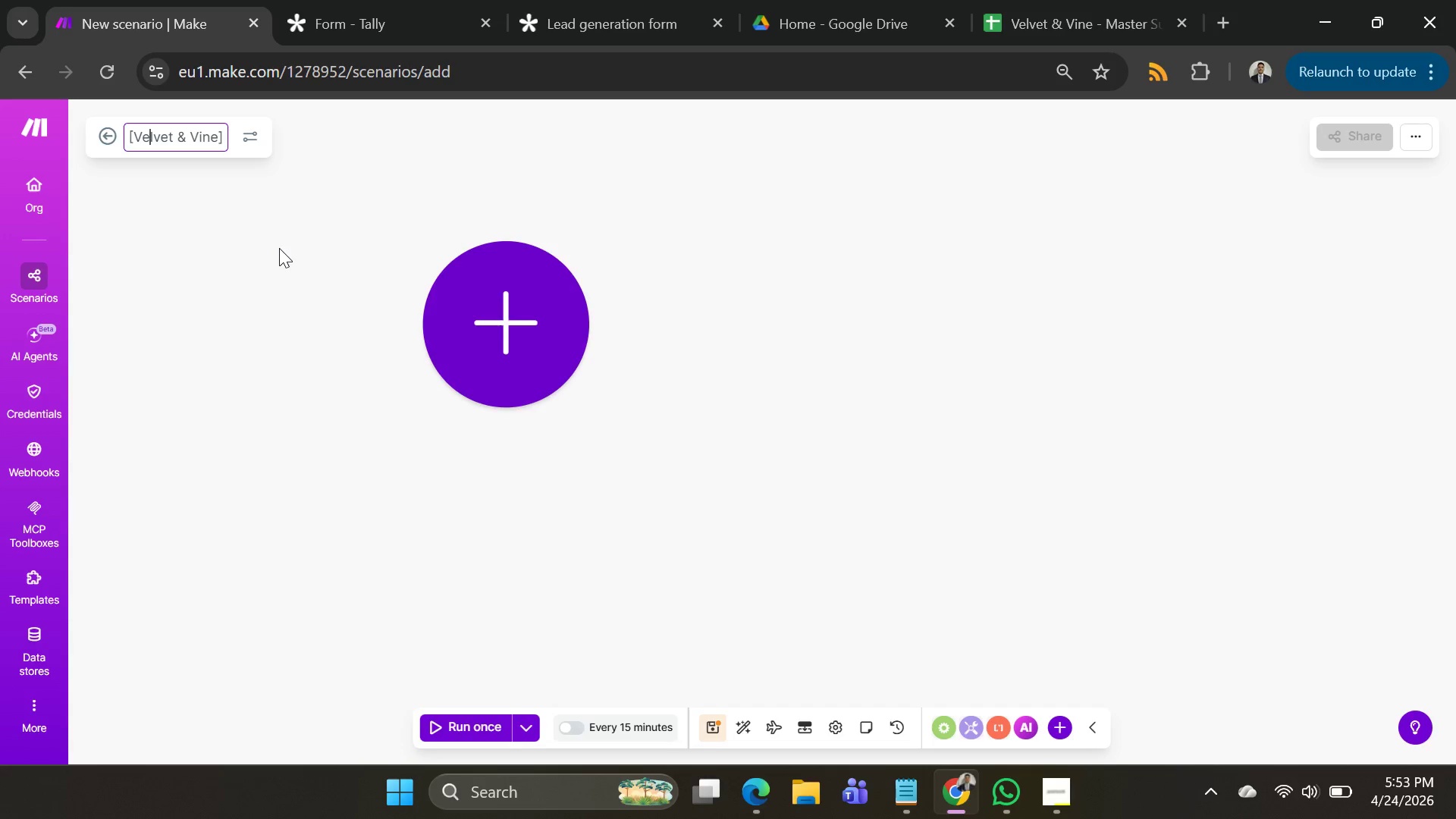 
hold_key(key=ArrowRight, duration=0.98)
 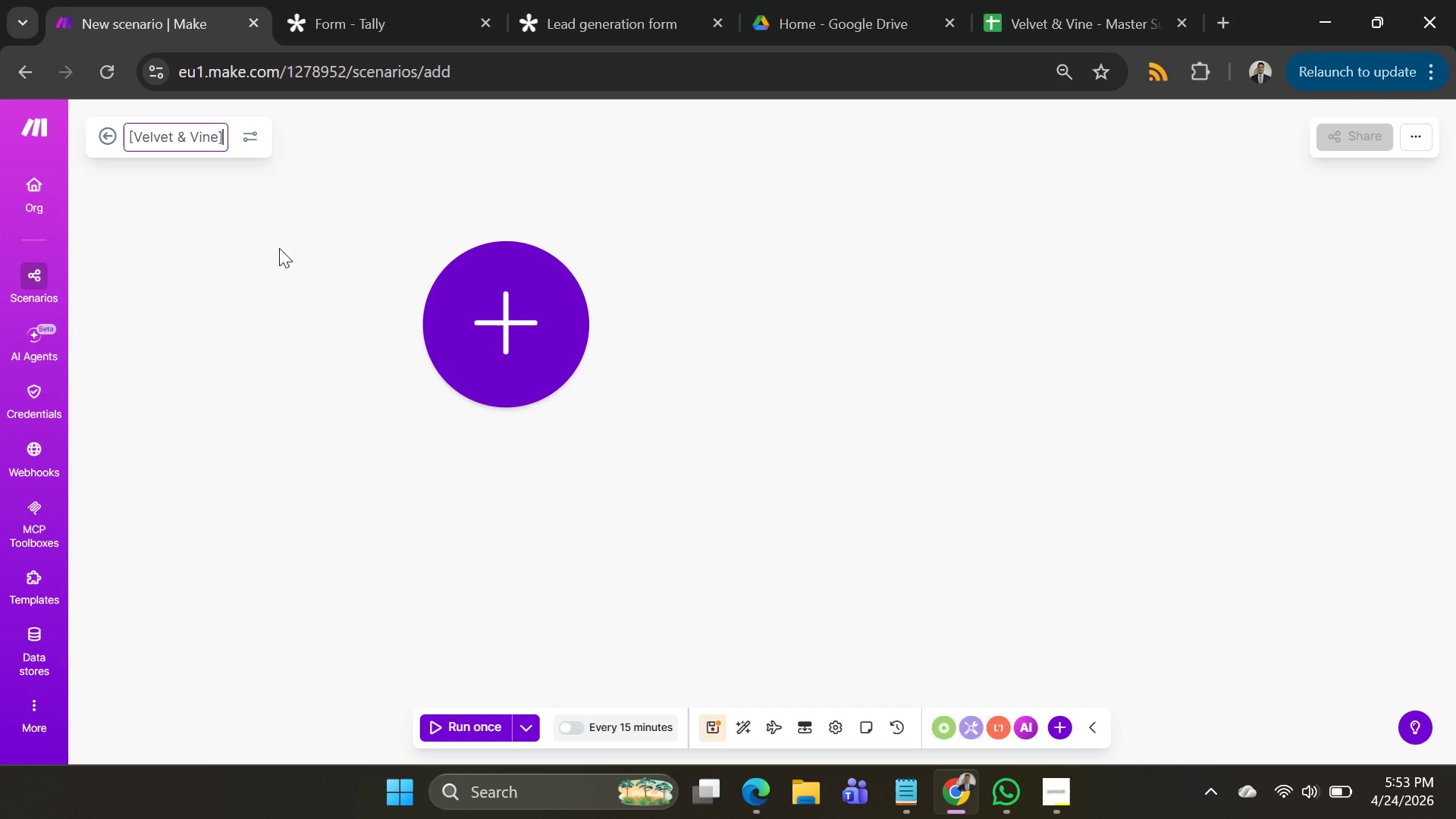 
type( Self S)
key(Backspace)
key(Backspace)
type(-service )
key(Backspace)
key(Backspace)
key(Backspace)
key(Backspace)
key(Backspace)
key(Backspace)
key(Backspace)
key(Backspace)
type(Service Profile Update uaotm)
key(Backspace)
key(Backspace)
key(Backspace)
key(Backspace)
key(Backspace)
type(Ai)
key(Backspace)
type(utoamtion FL)
key(Backspace)
key(Backspace)
type(flow)
 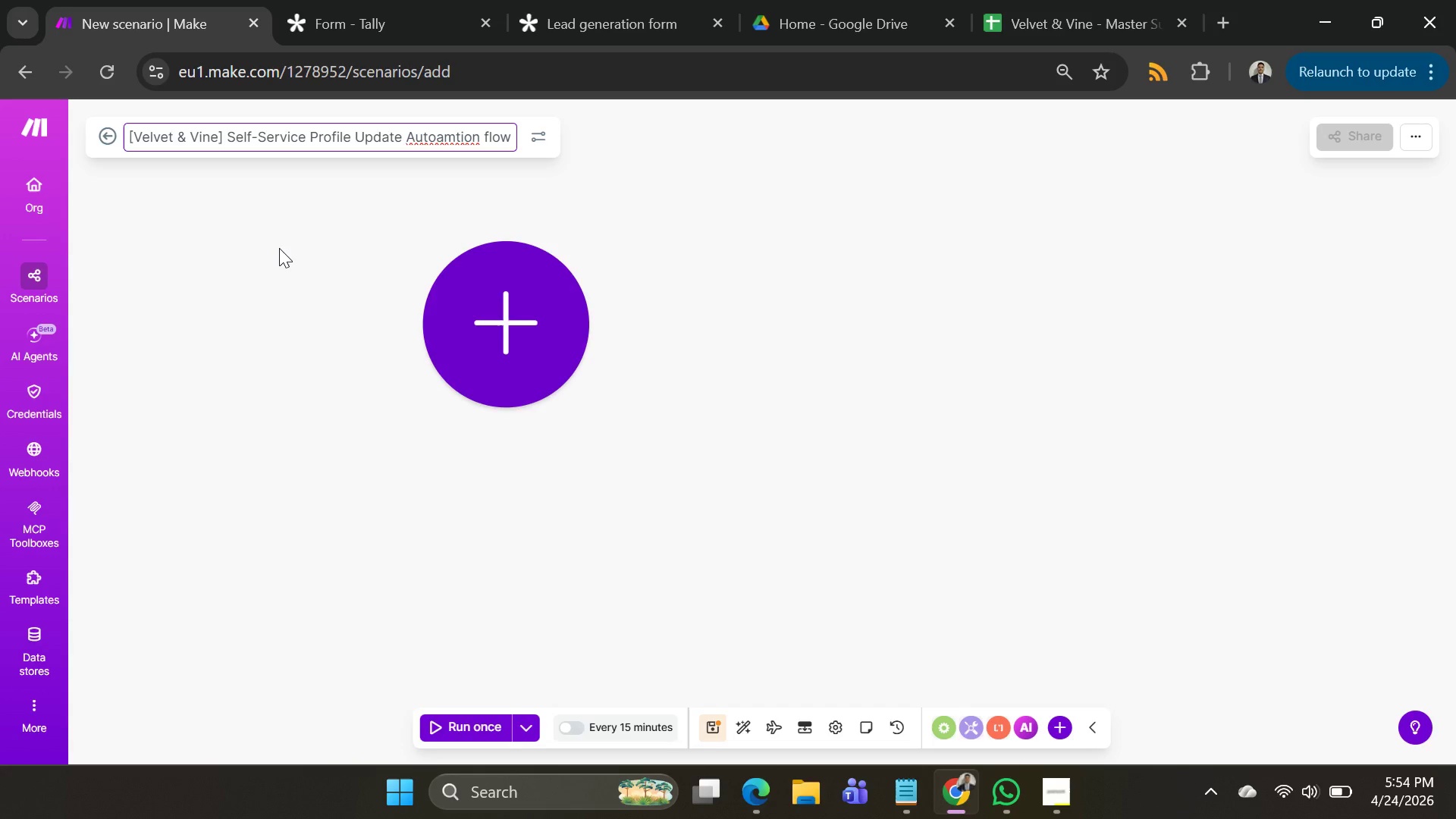 
right_click([433, 138])
 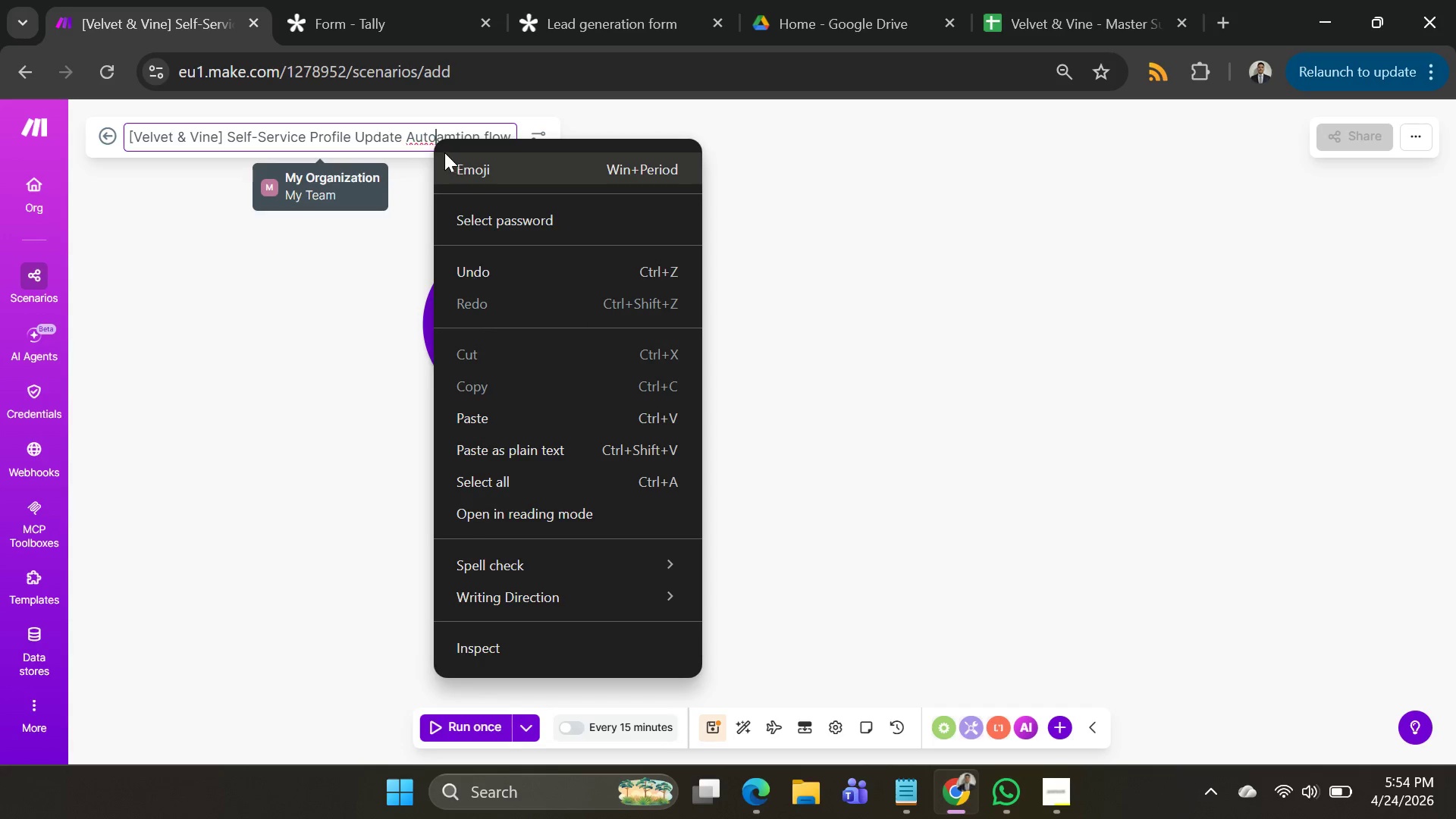 
left_click([430, 142])
 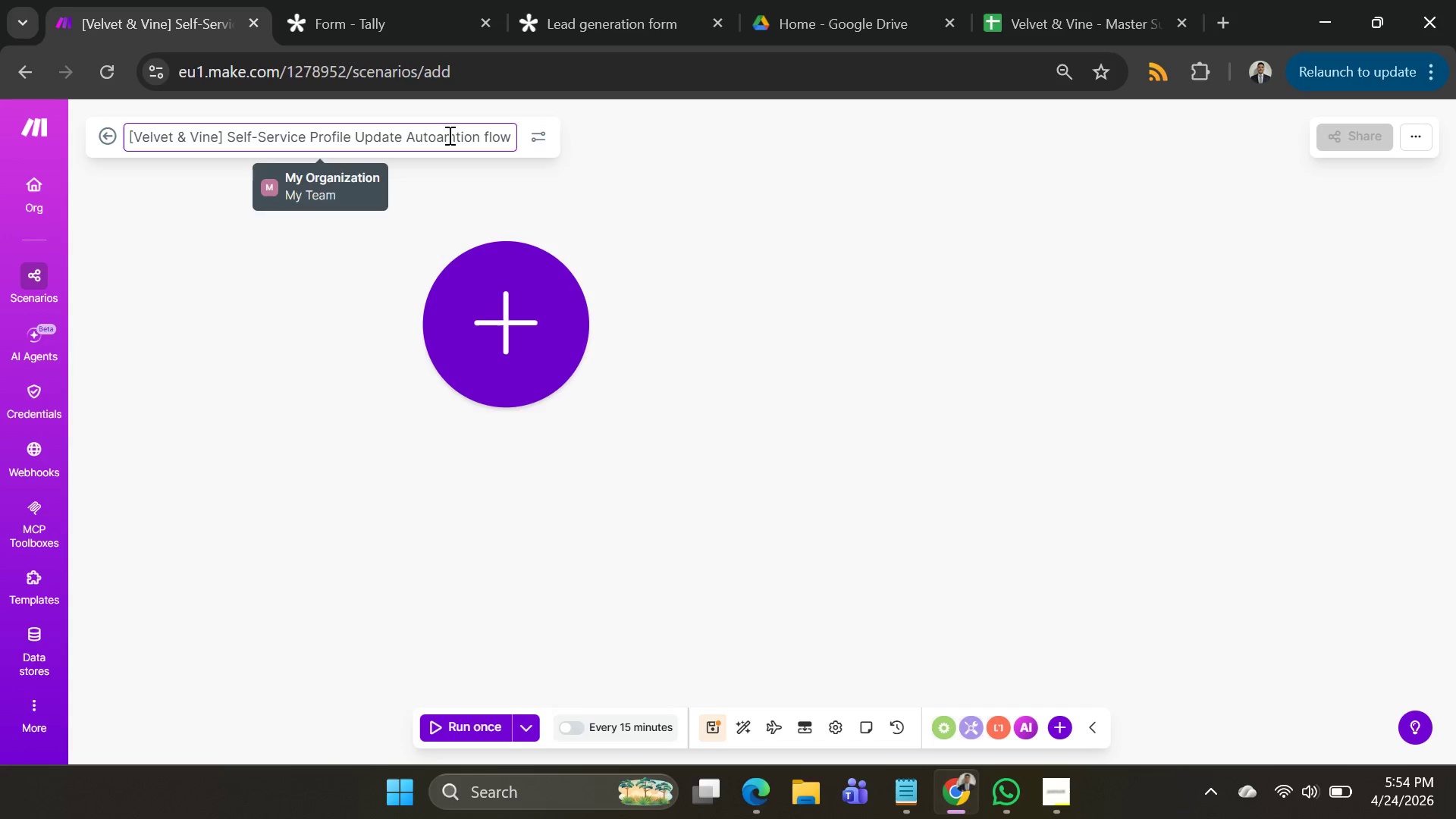 
left_click([448, 135])
 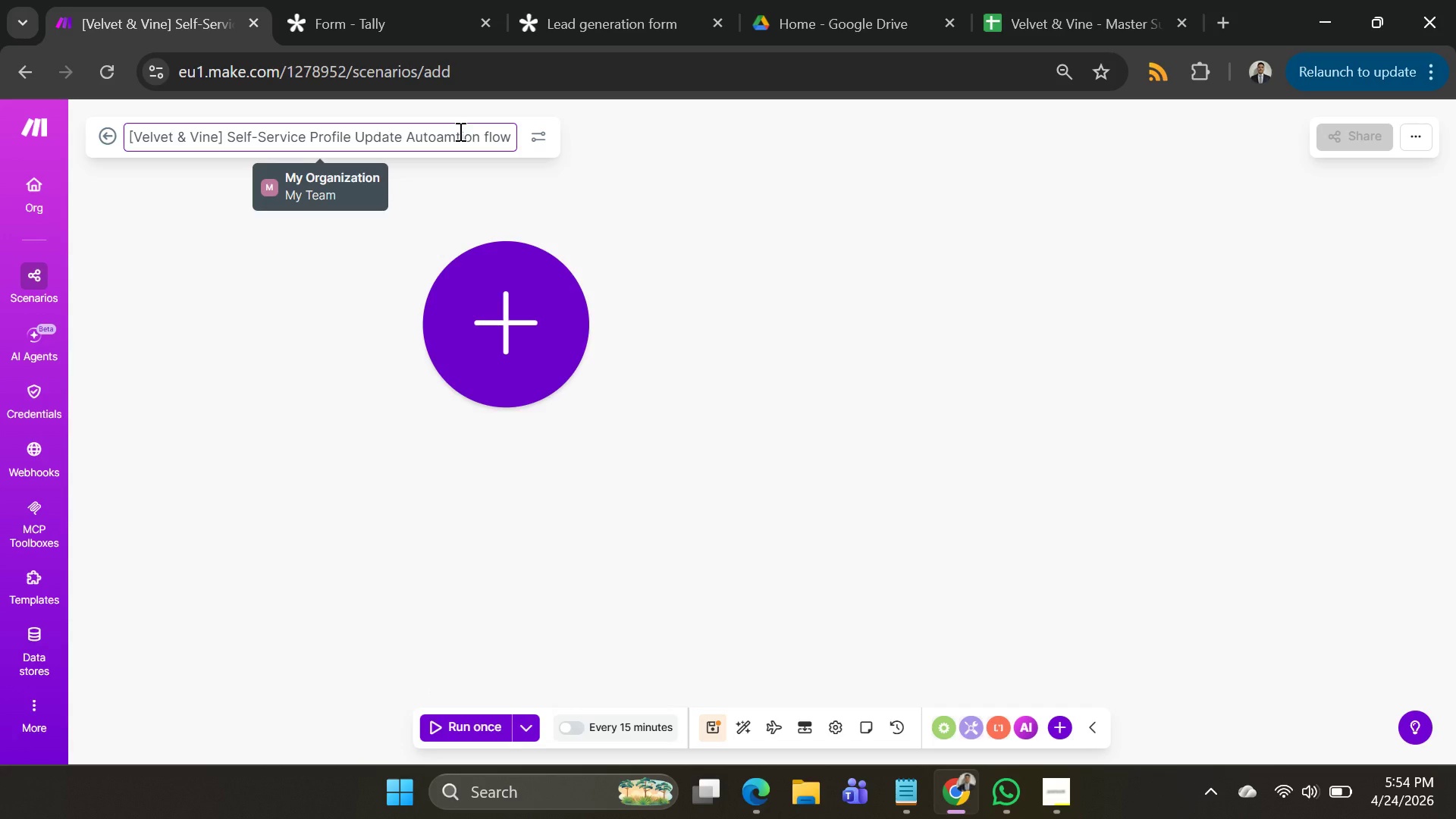 
key(Backspace)
 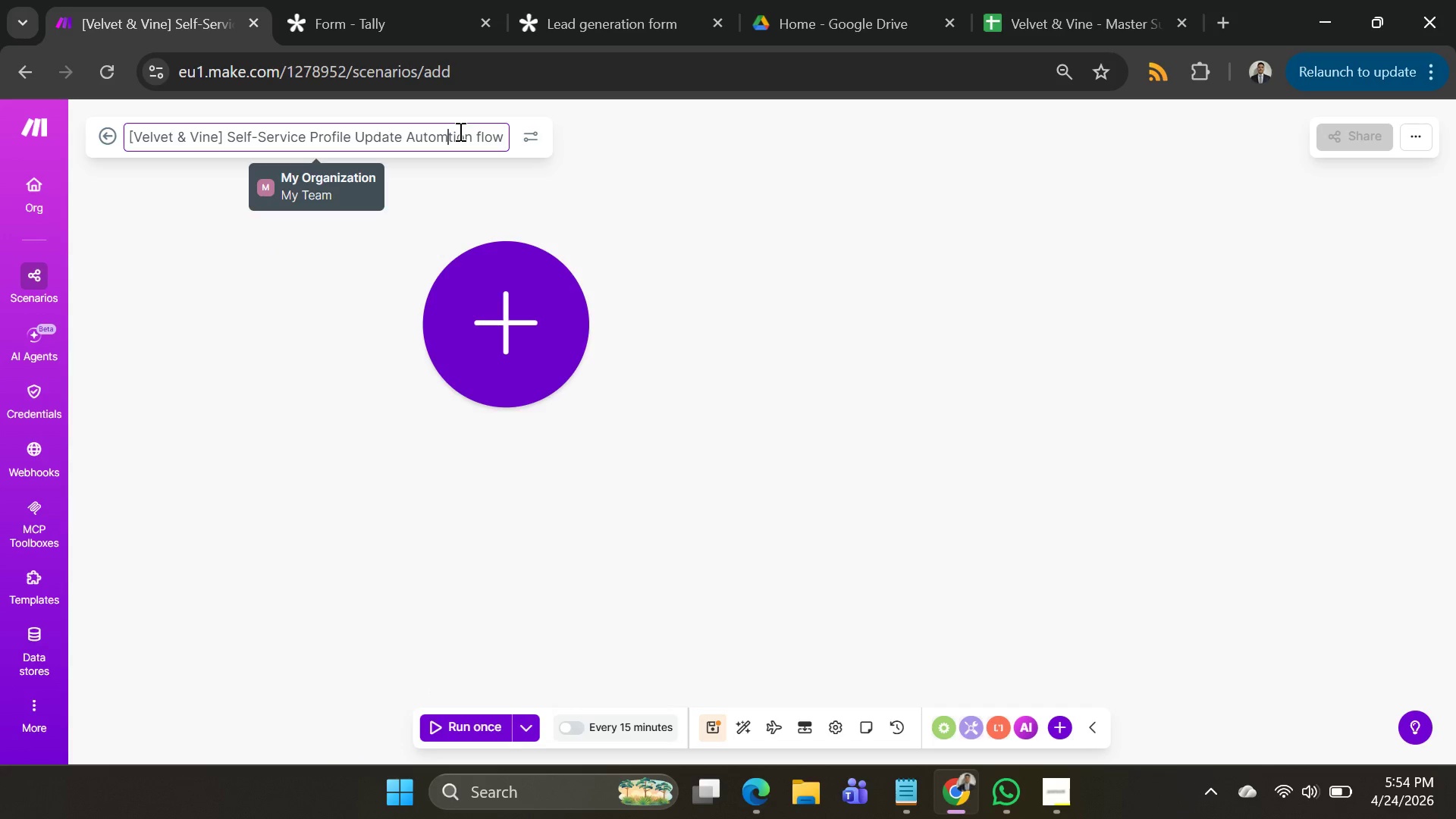 
key(ArrowRight)
 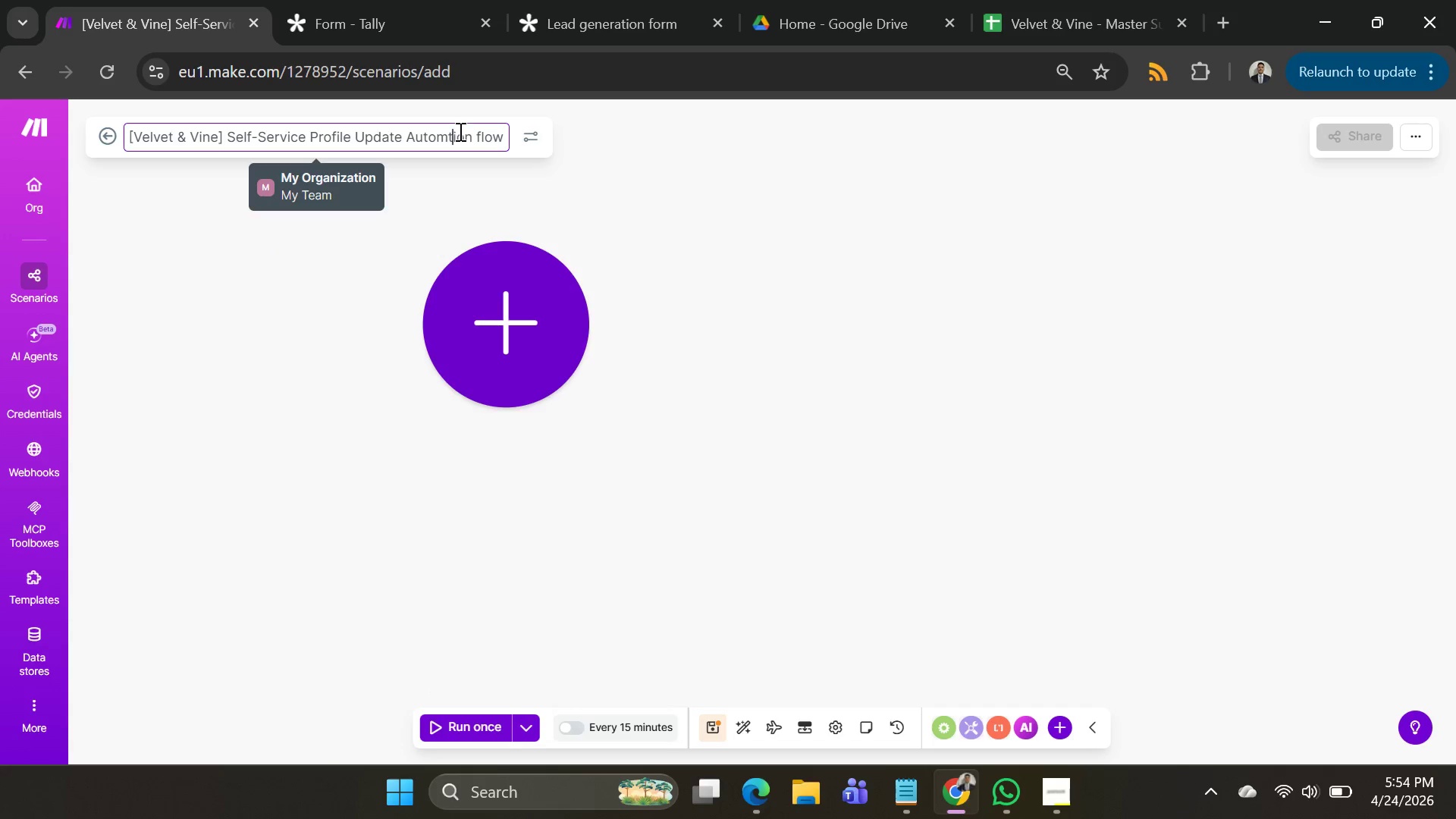 
key(ArrowRight)
 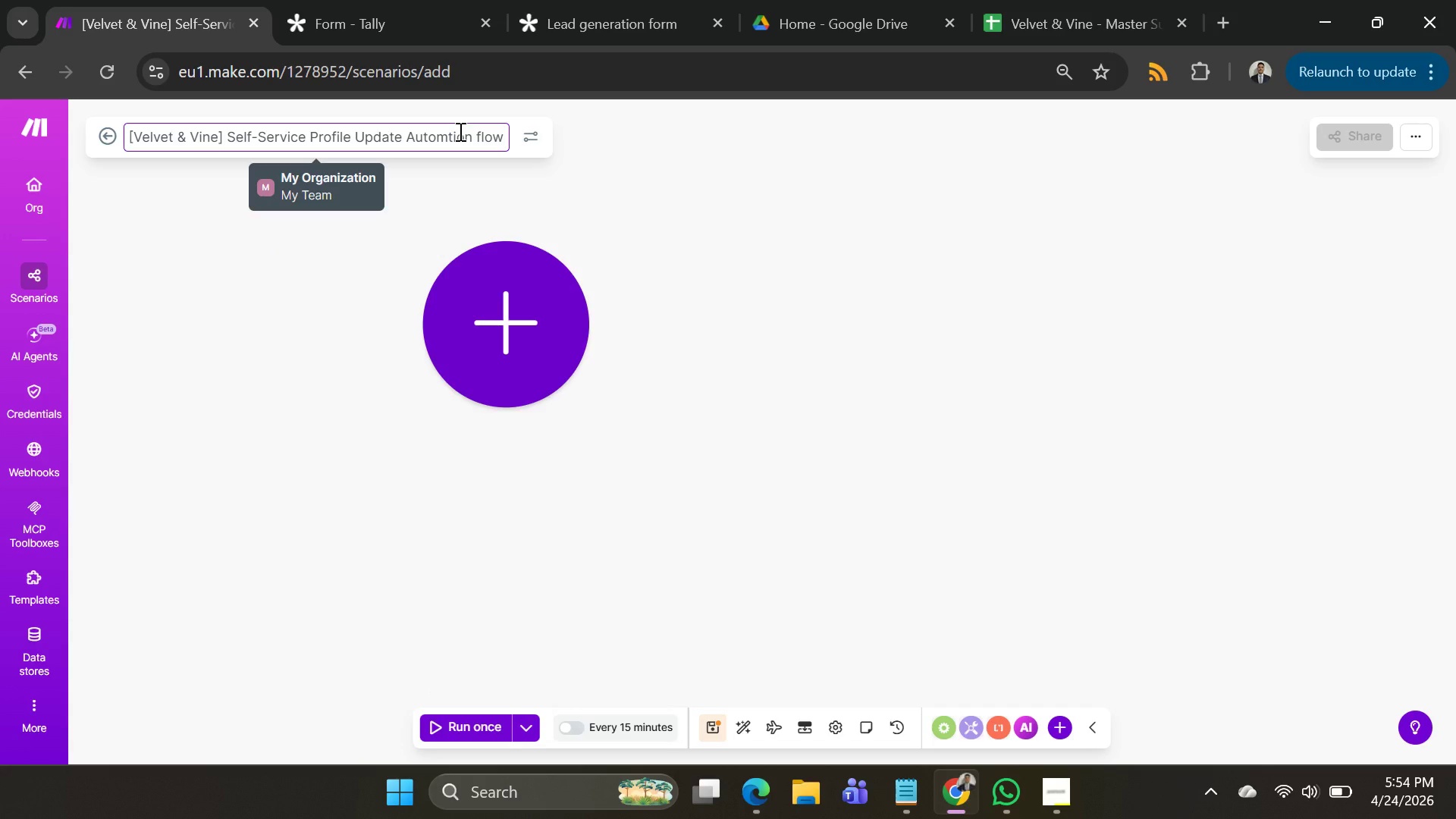 
key(ArrowLeft)
 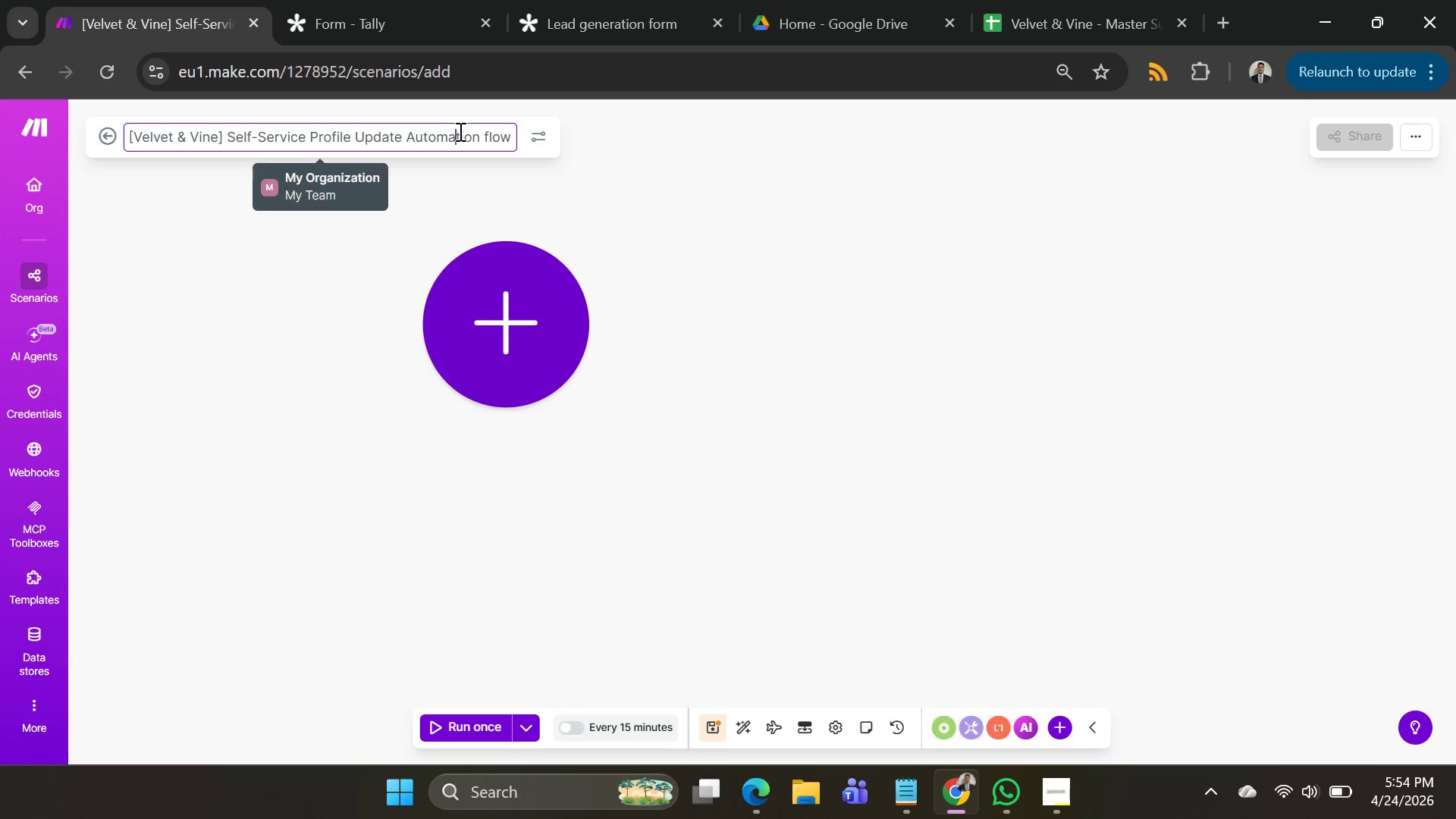 
key(A)
 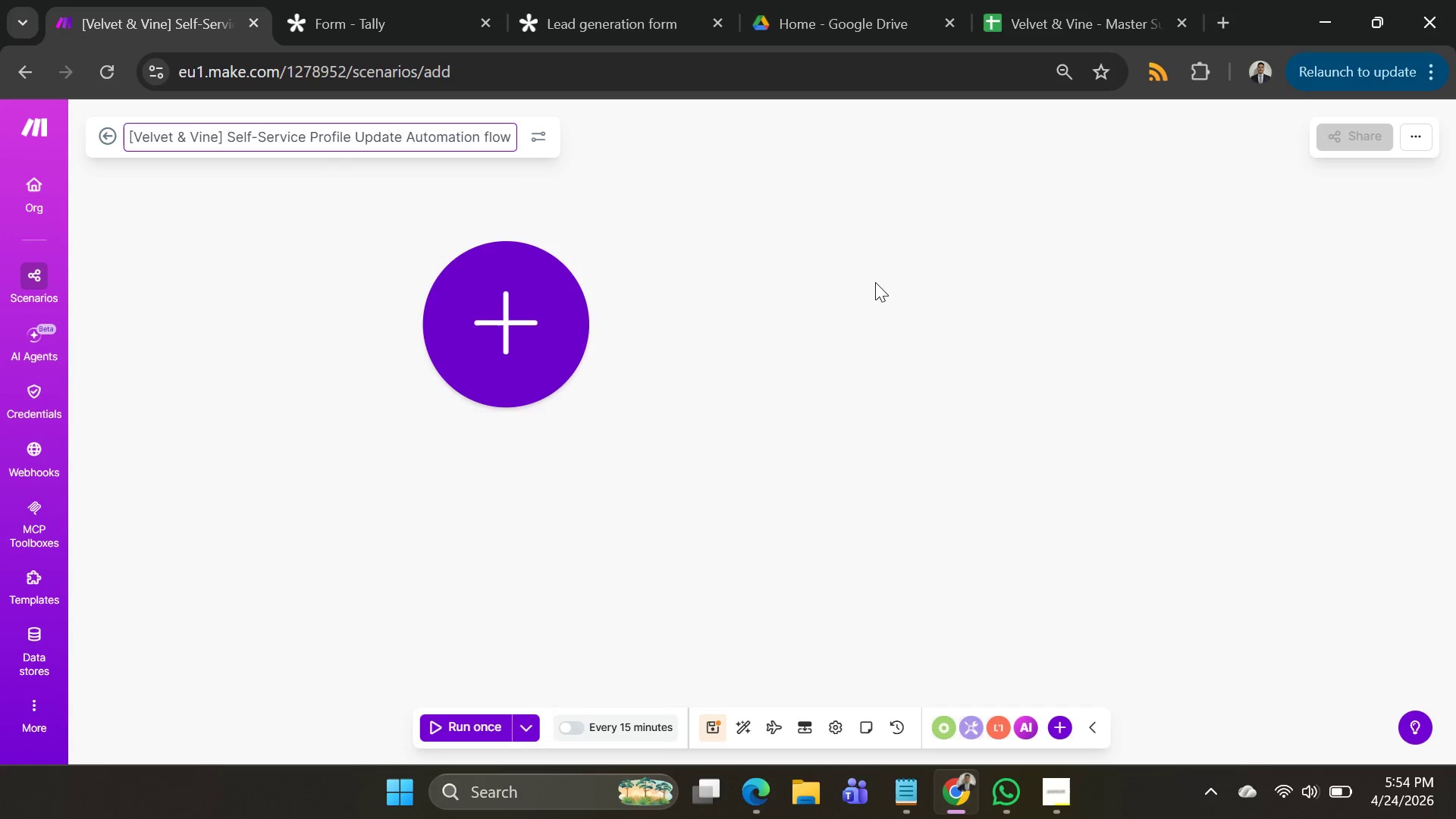 
left_click([875, 282])
 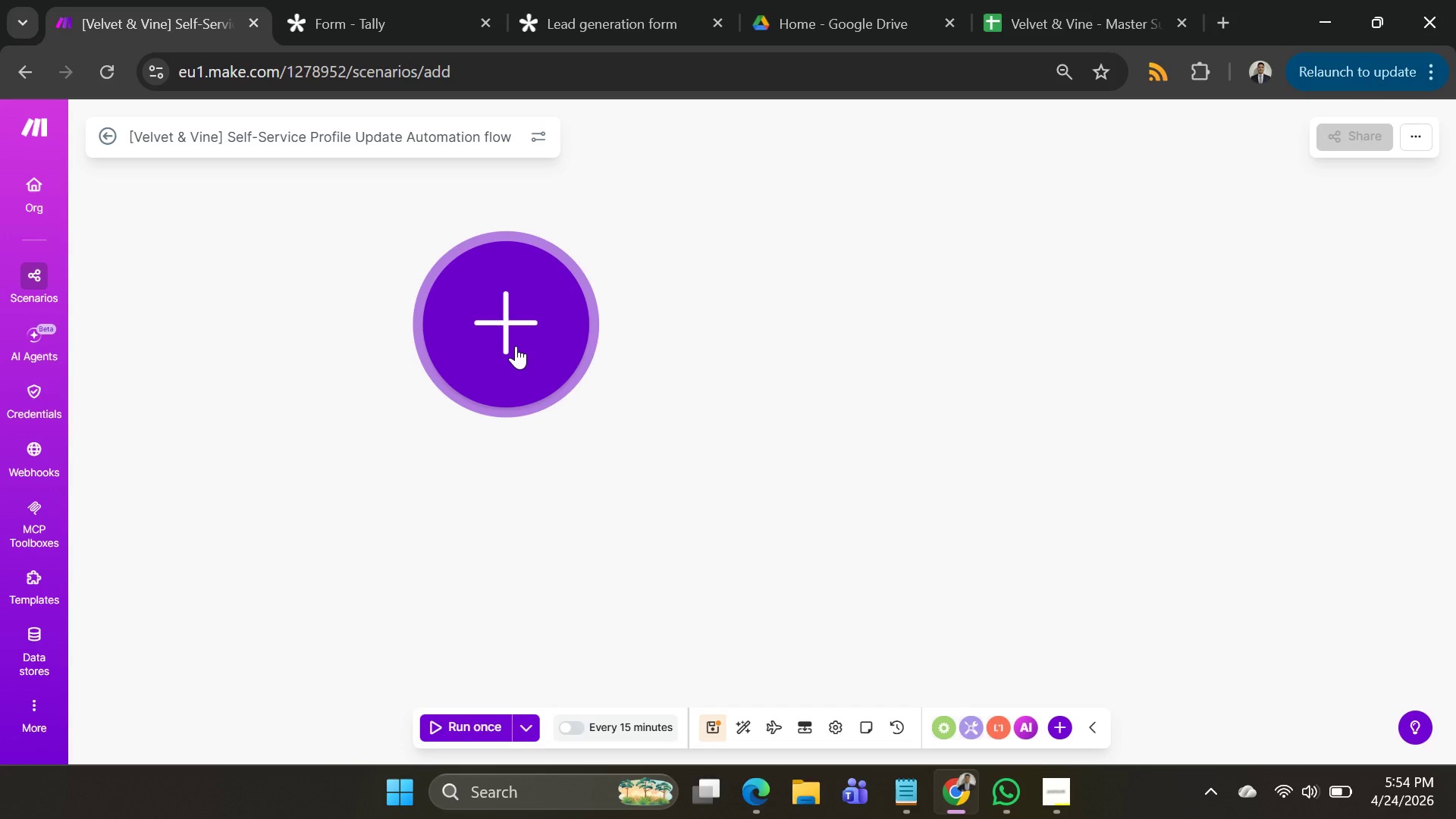 
wait(30.89)
 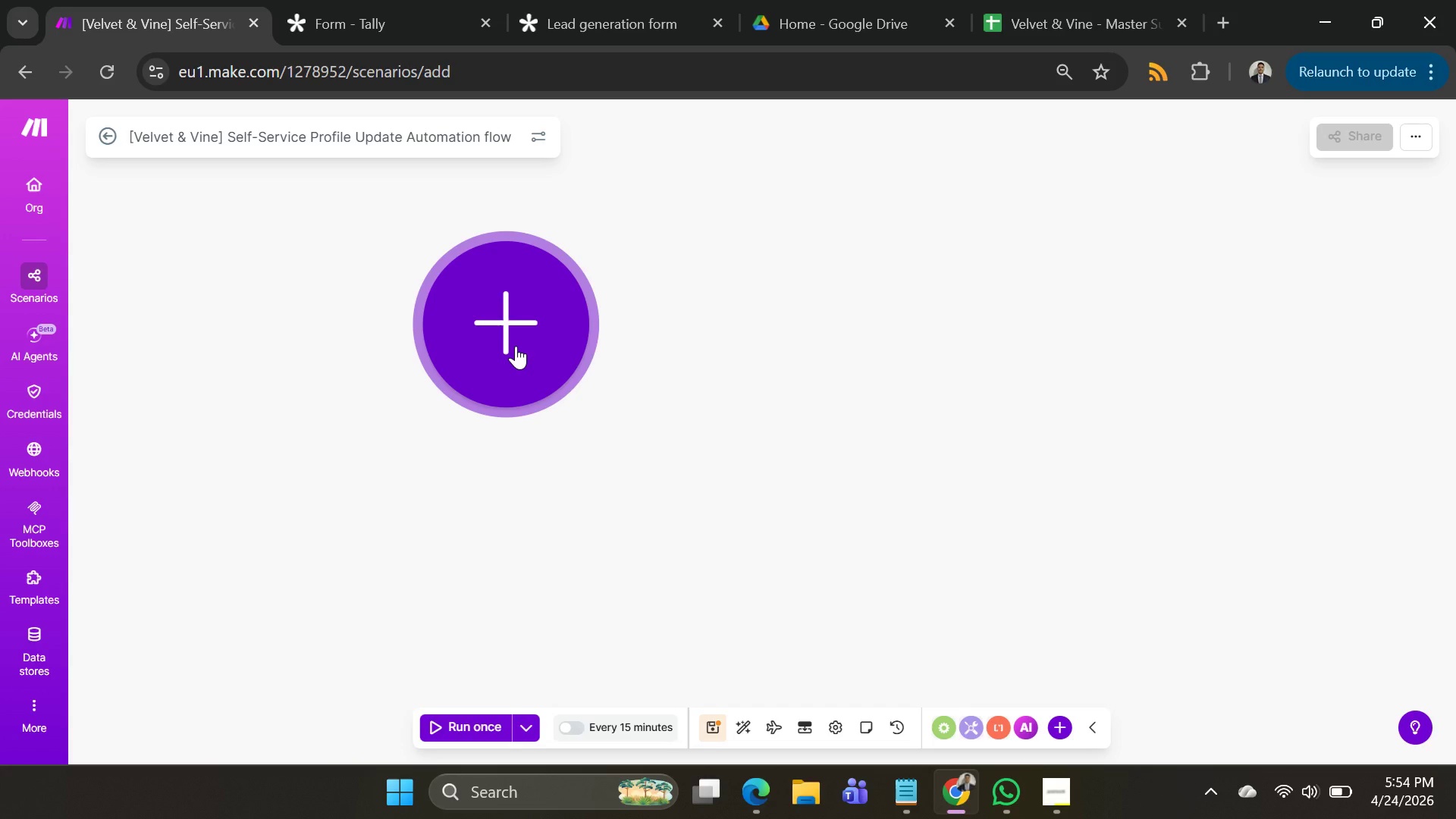 
left_click([488, 143])
 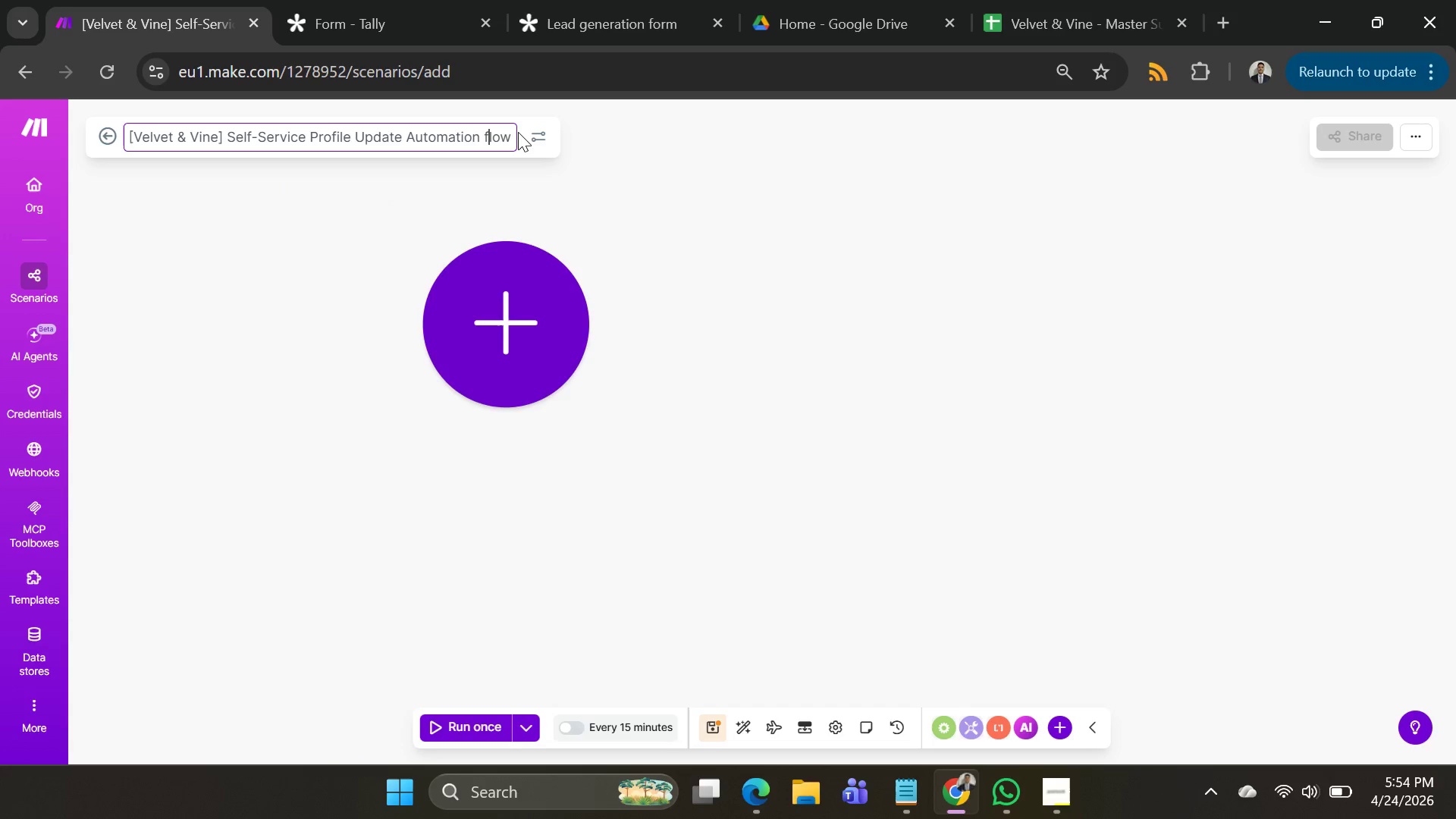 
key(Backspace)
 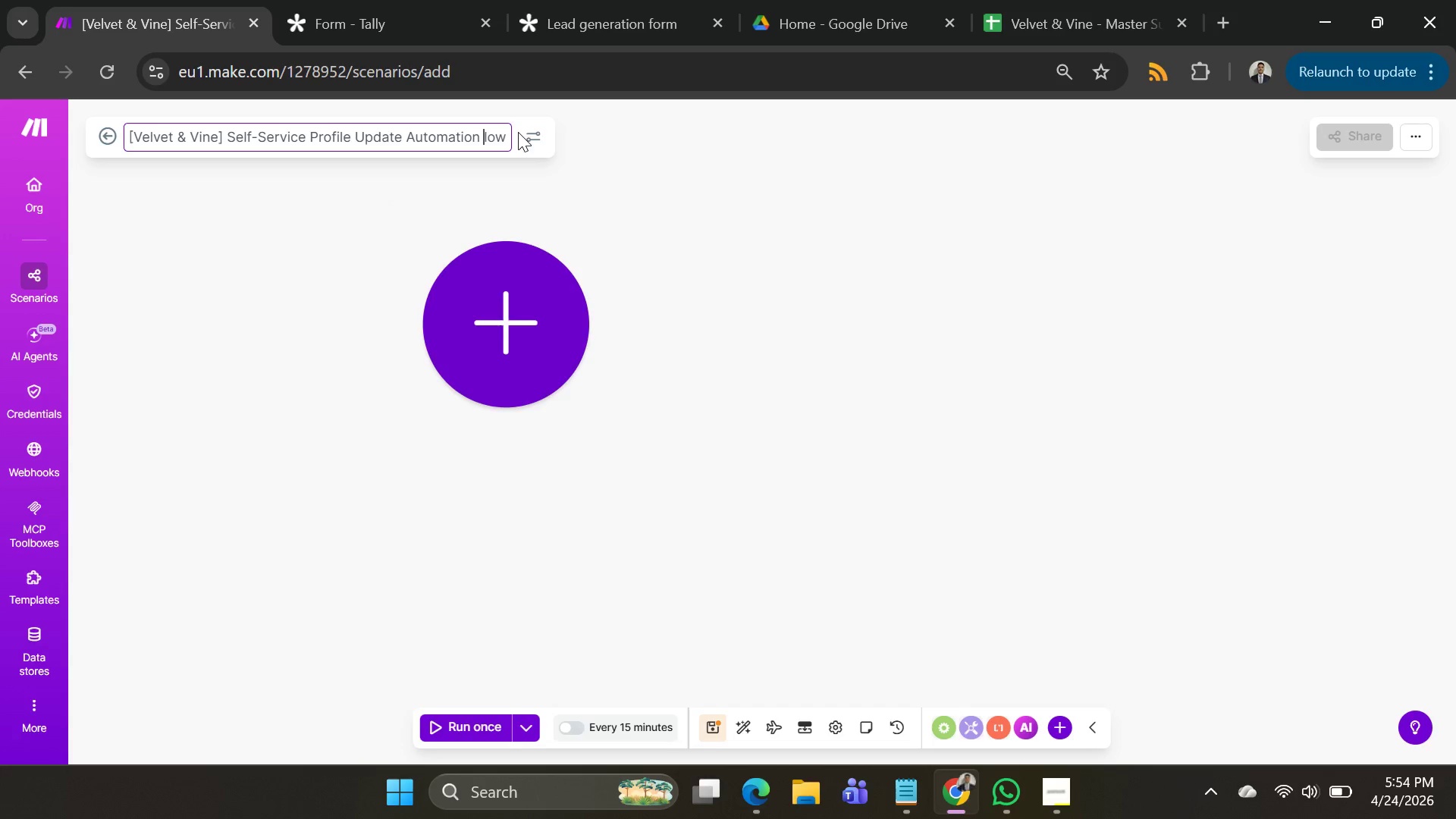 
key(Shift+F)
 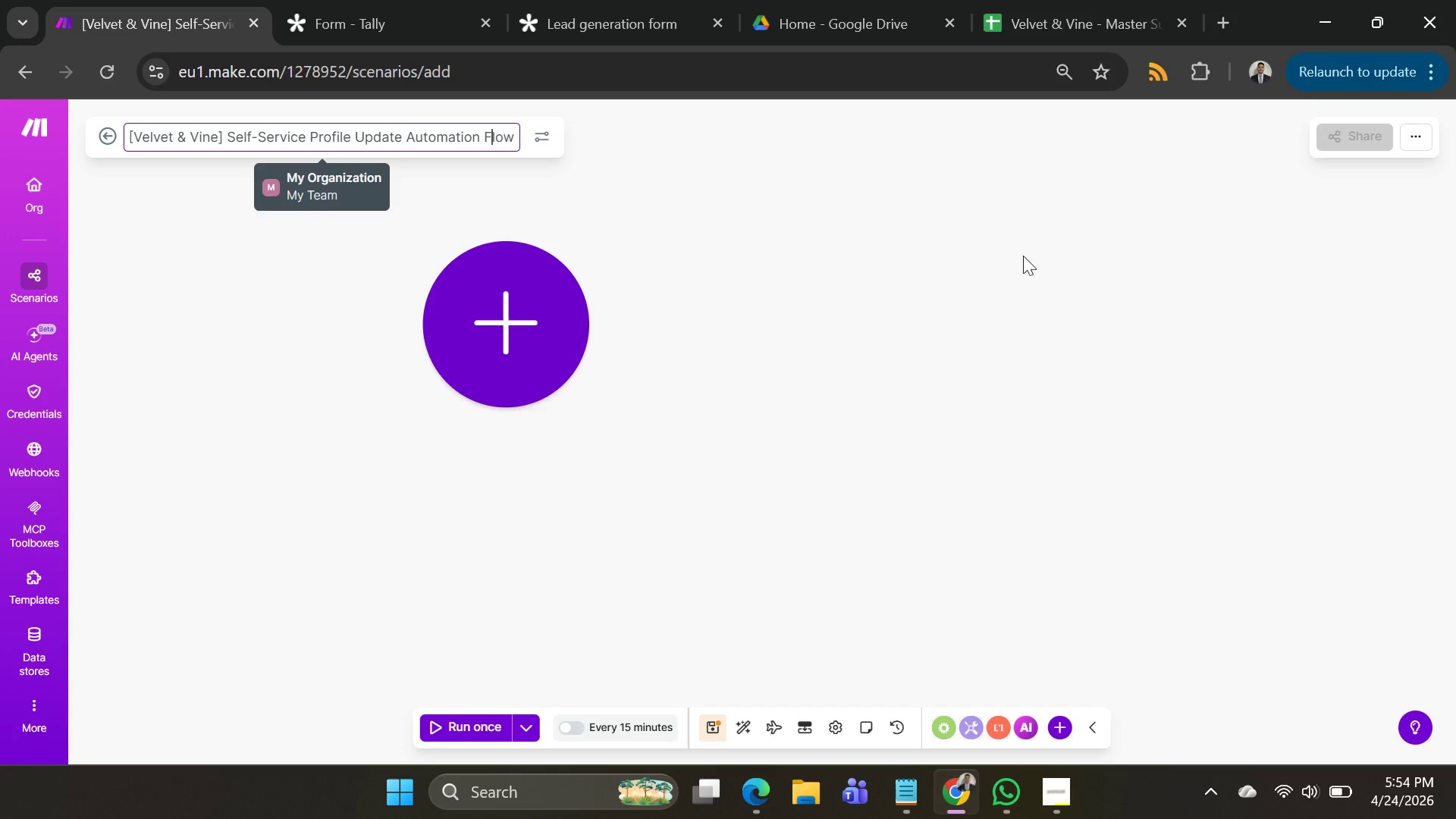 
left_click([1038, 250])
 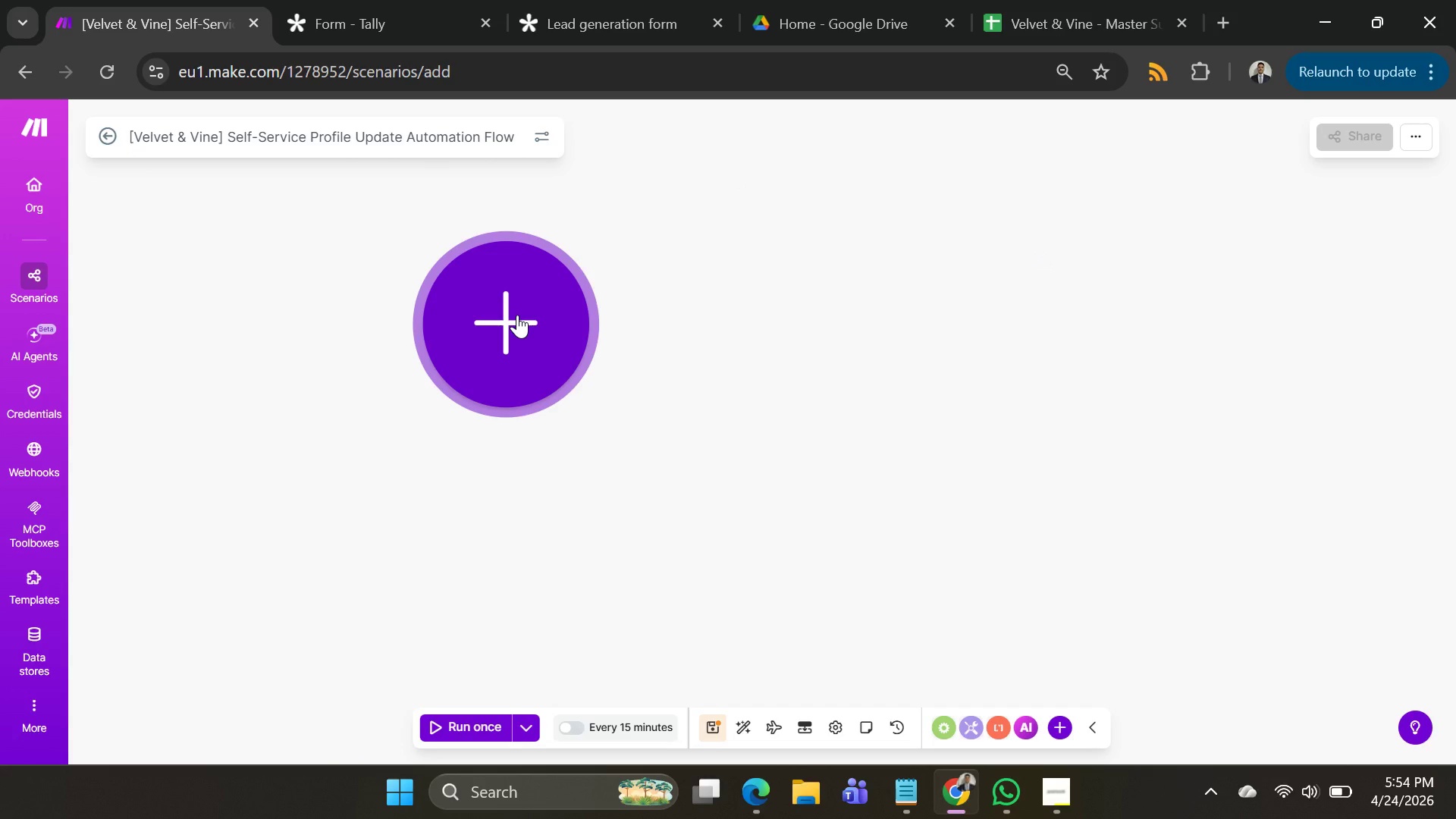 
left_click([517, 315])
 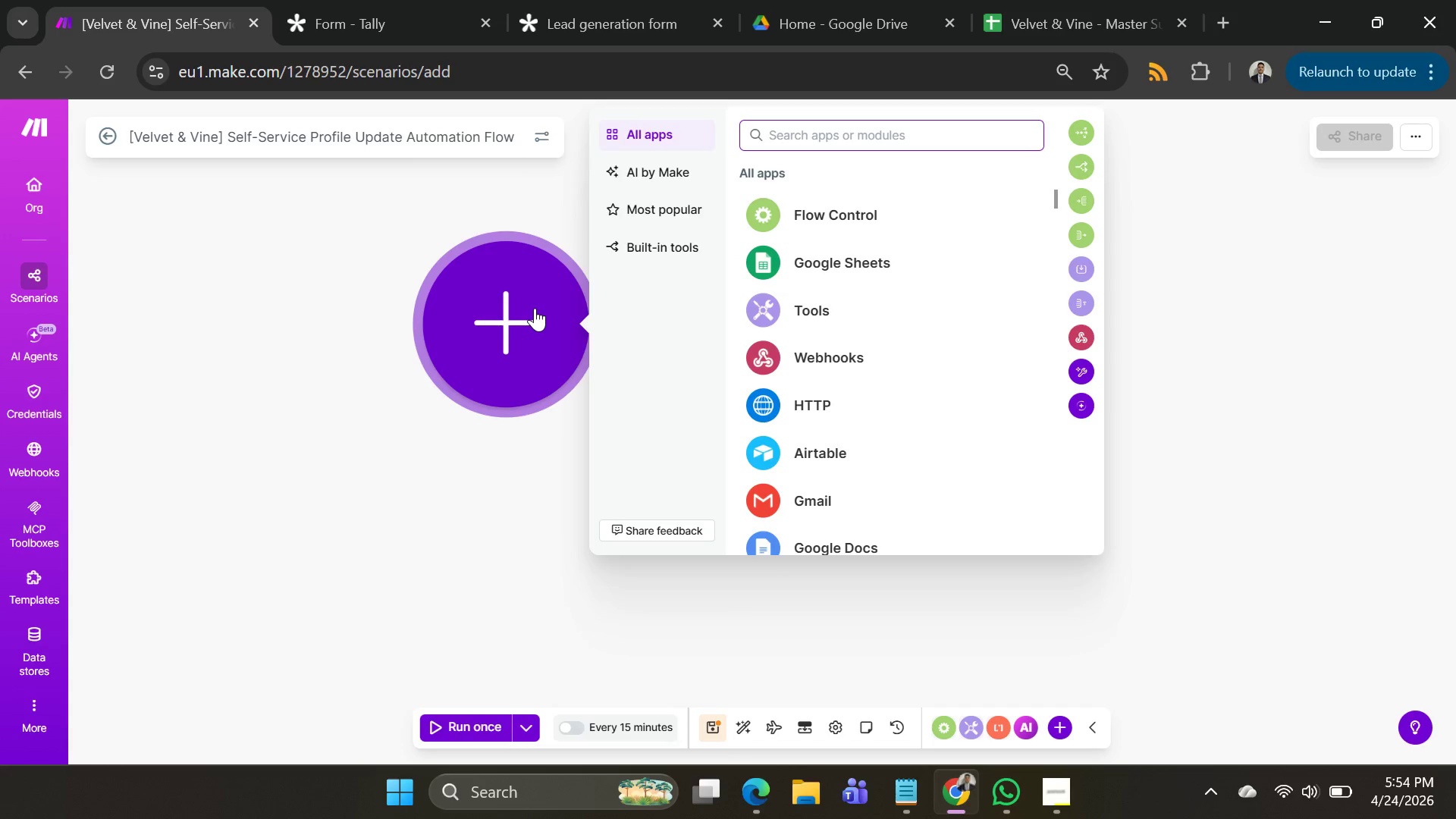 
scroll: coordinate [582, 392], scroll_direction: down, amount: 2.0
 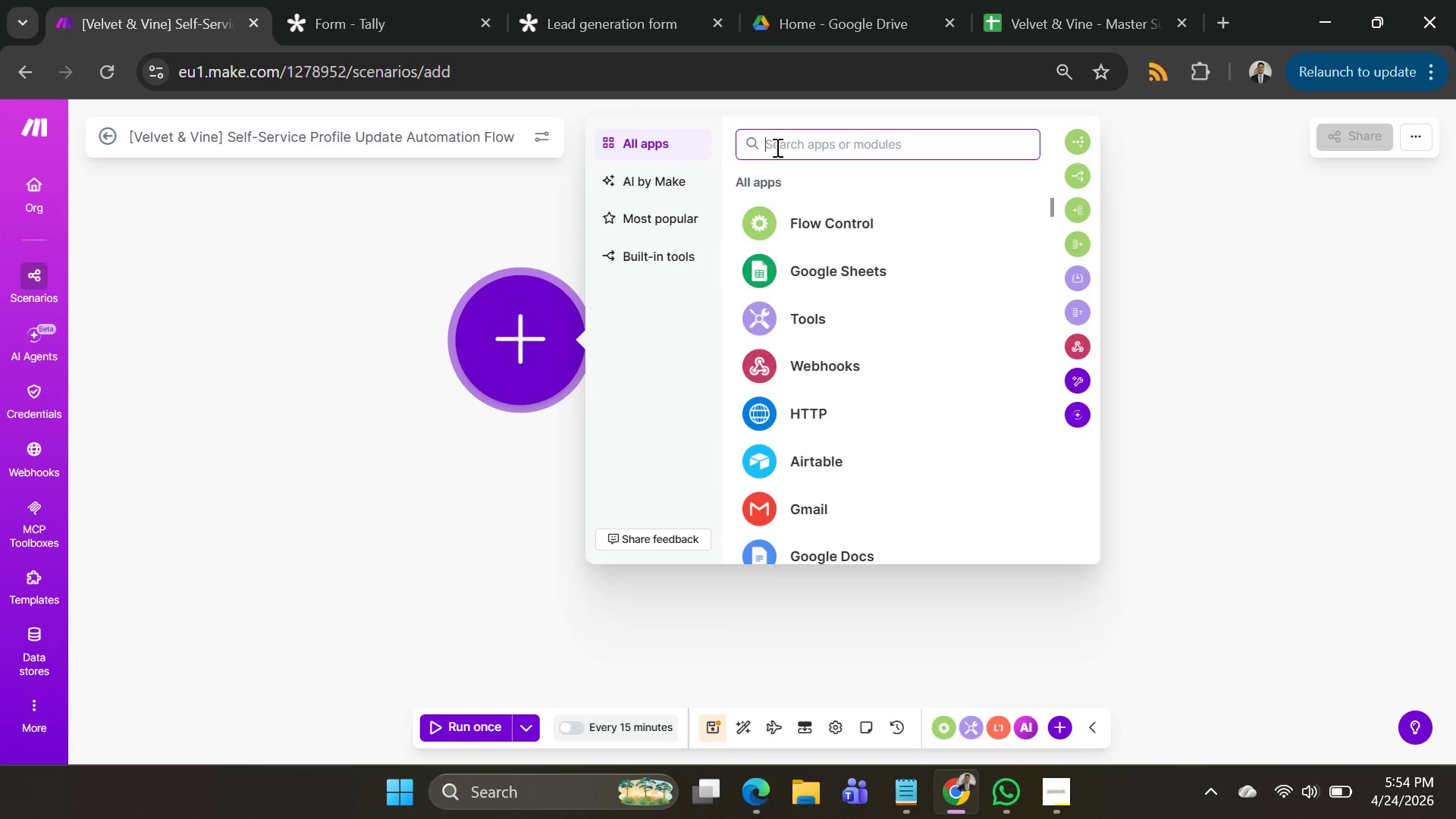 
left_click([777, 147])
 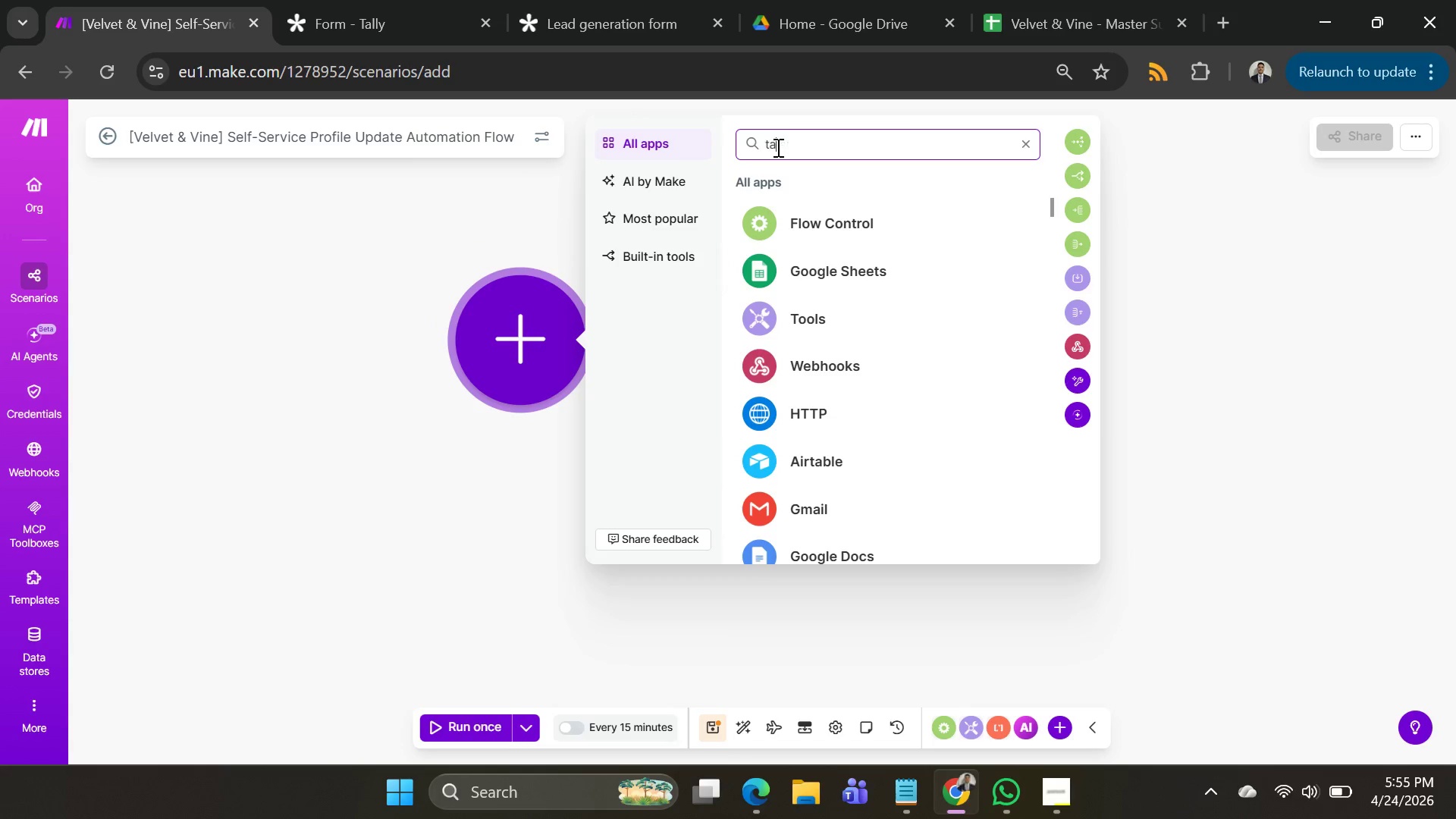 
type(ta)
 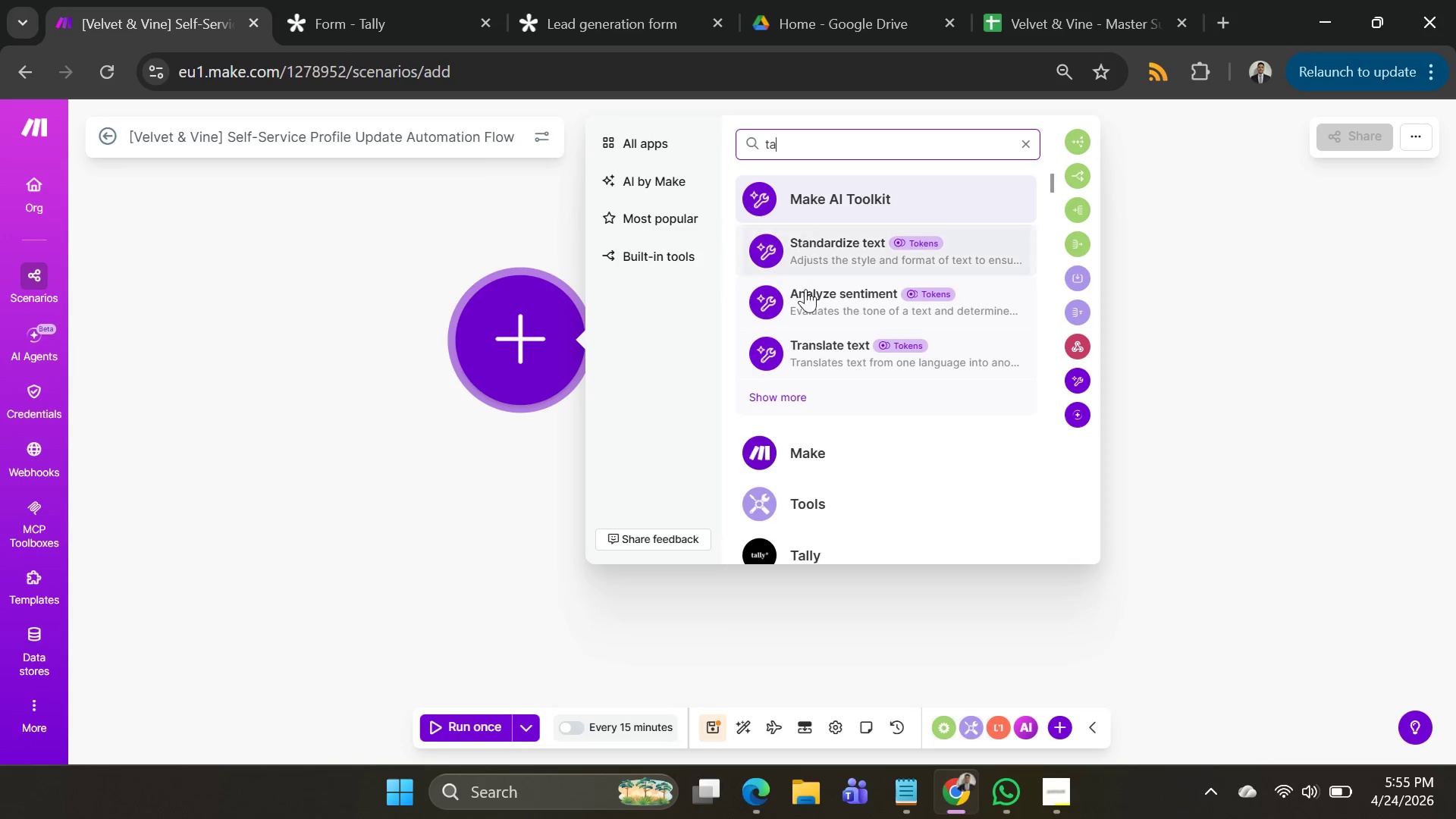 
scroll: coordinate [827, 431], scroll_direction: down, amount: 2.0
 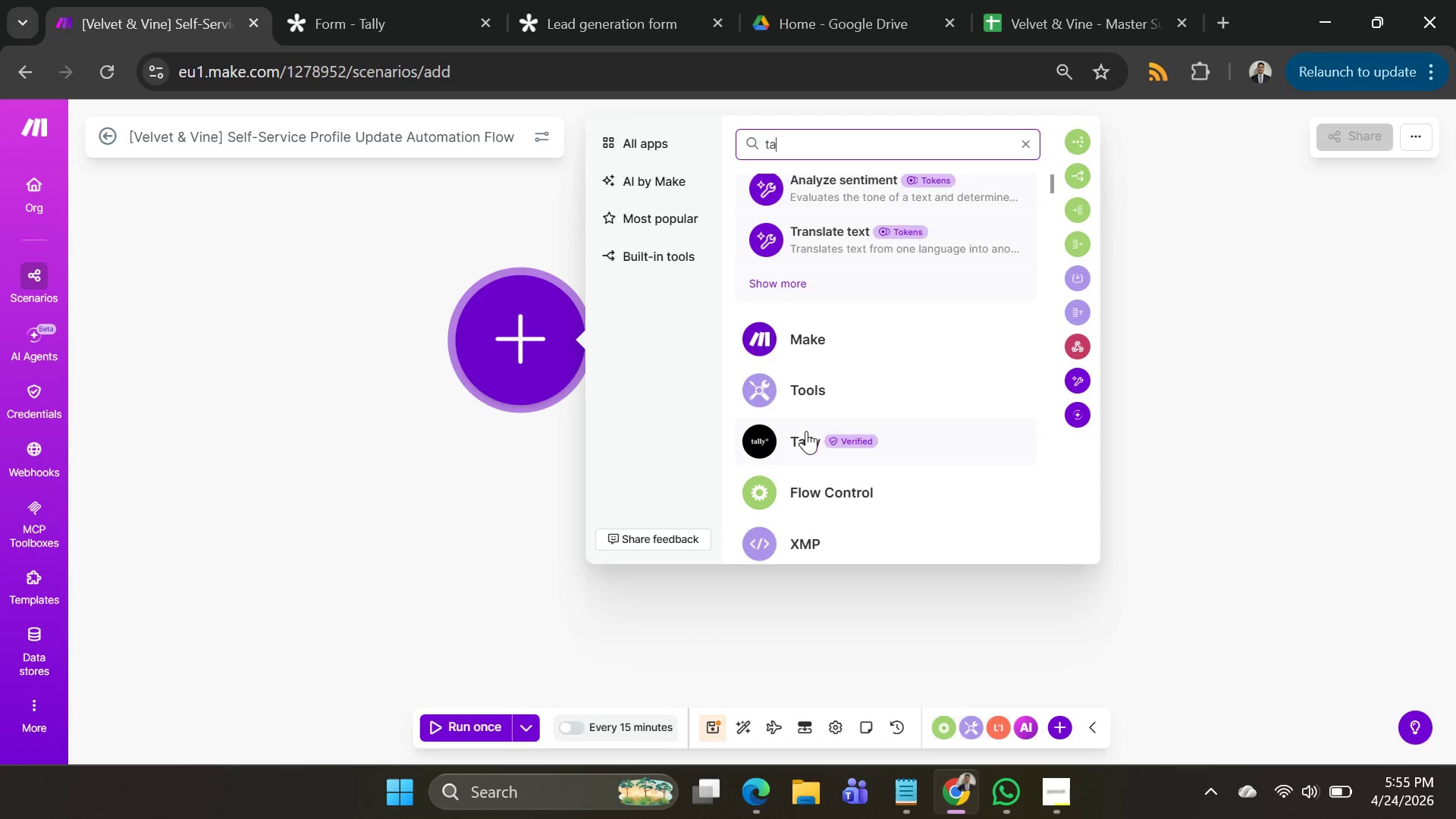 
left_click([806, 431])
 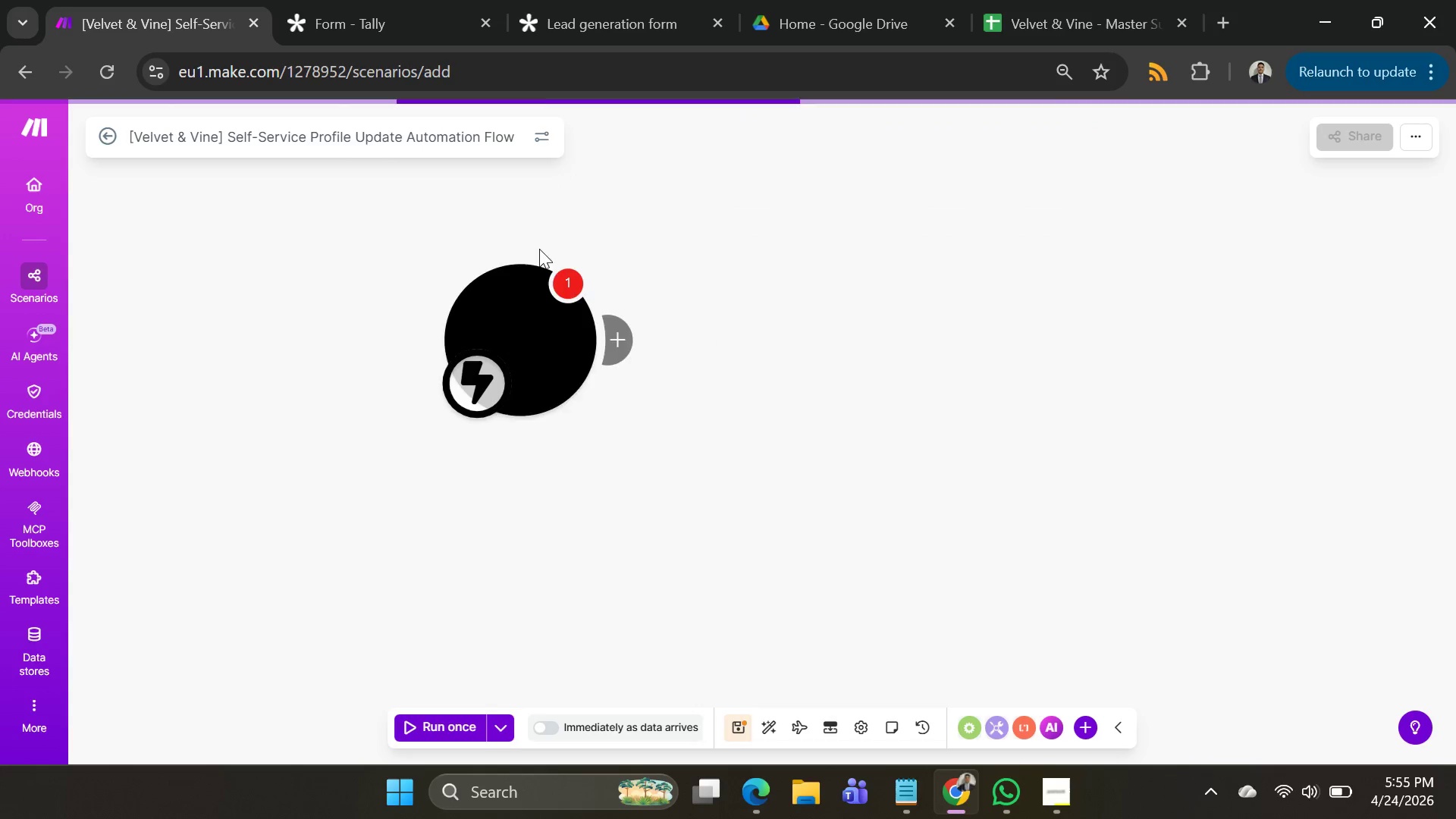 
left_click_drag(start_coordinate=[744, 222], to_coordinate=[479, 238])
 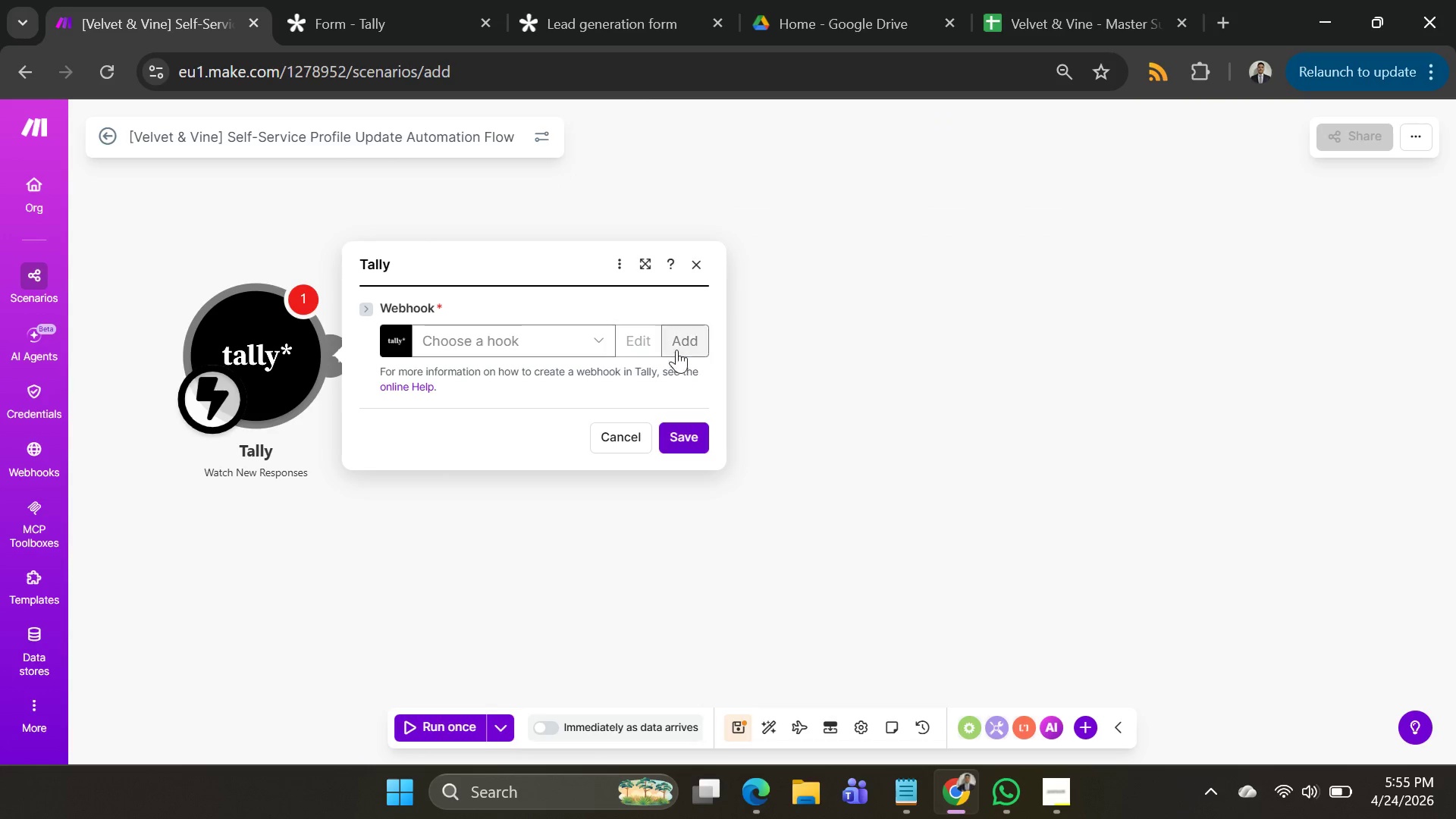 
left_click([679, 339])
 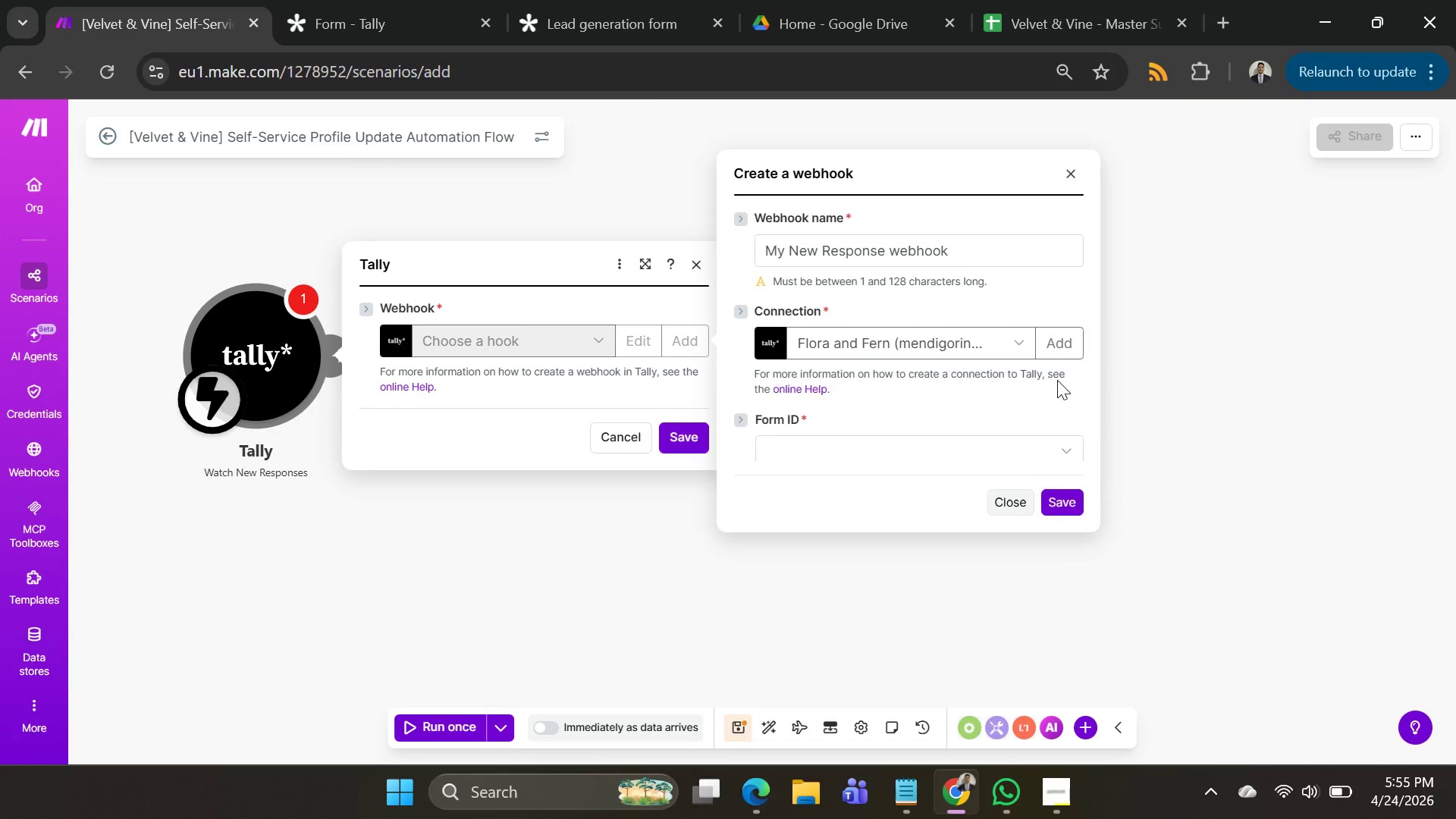 
left_click([1021, 432])
 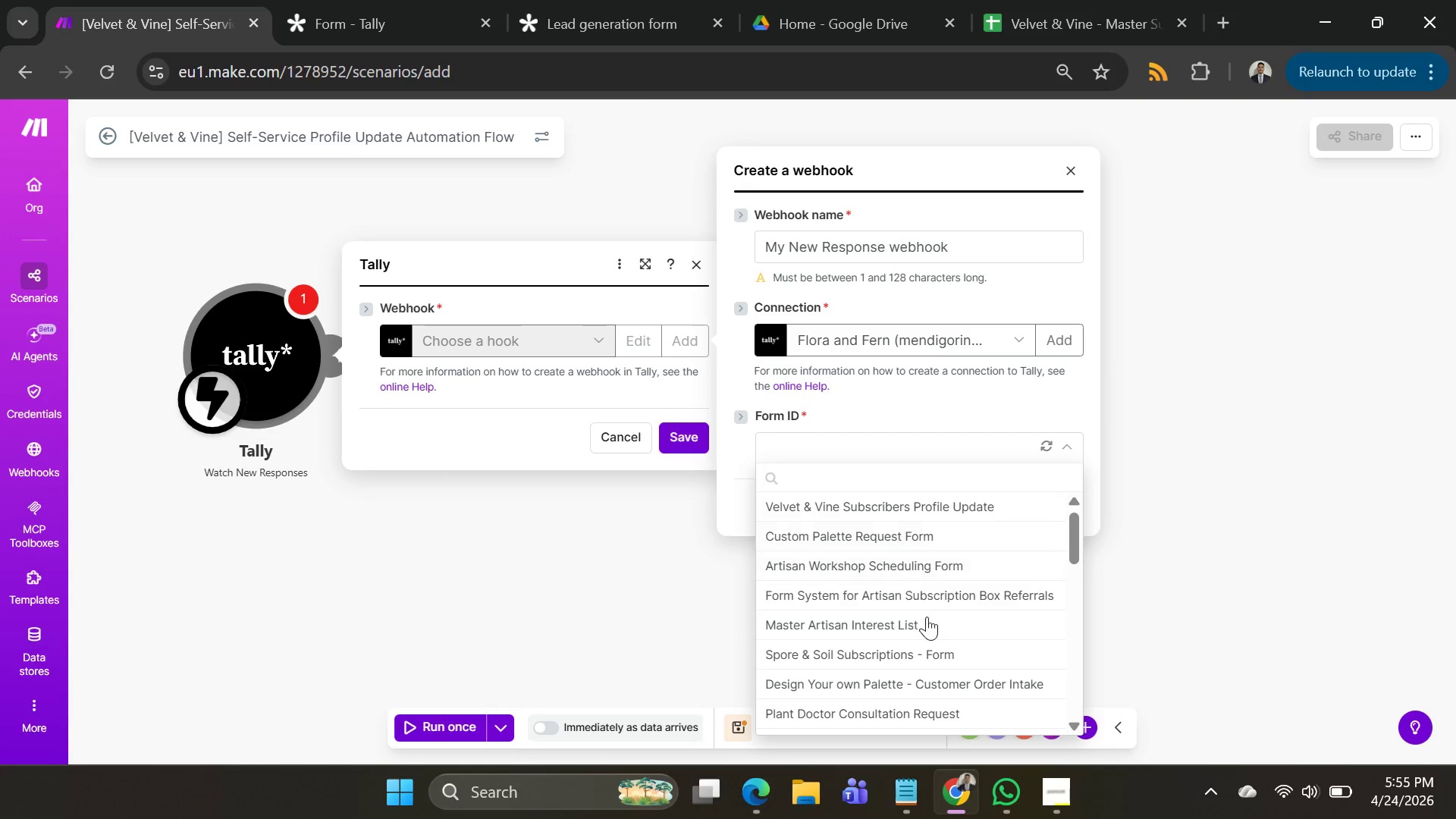 
scroll: coordinate [928, 611], scroll_direction: down, amount: 3.0
 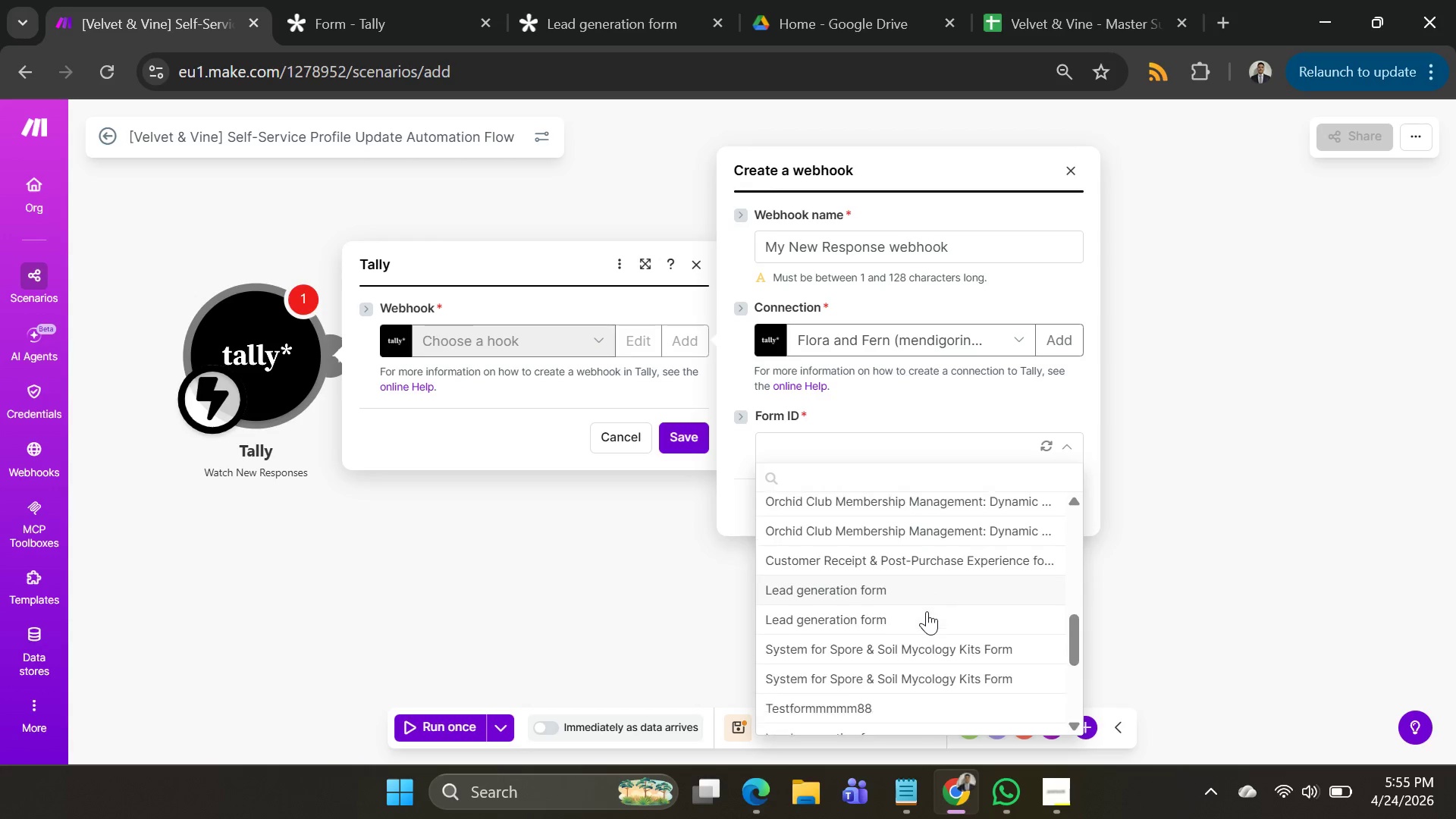 
scroll: coordinate [927, 610], scroll_direction: none, amount: 0.0
 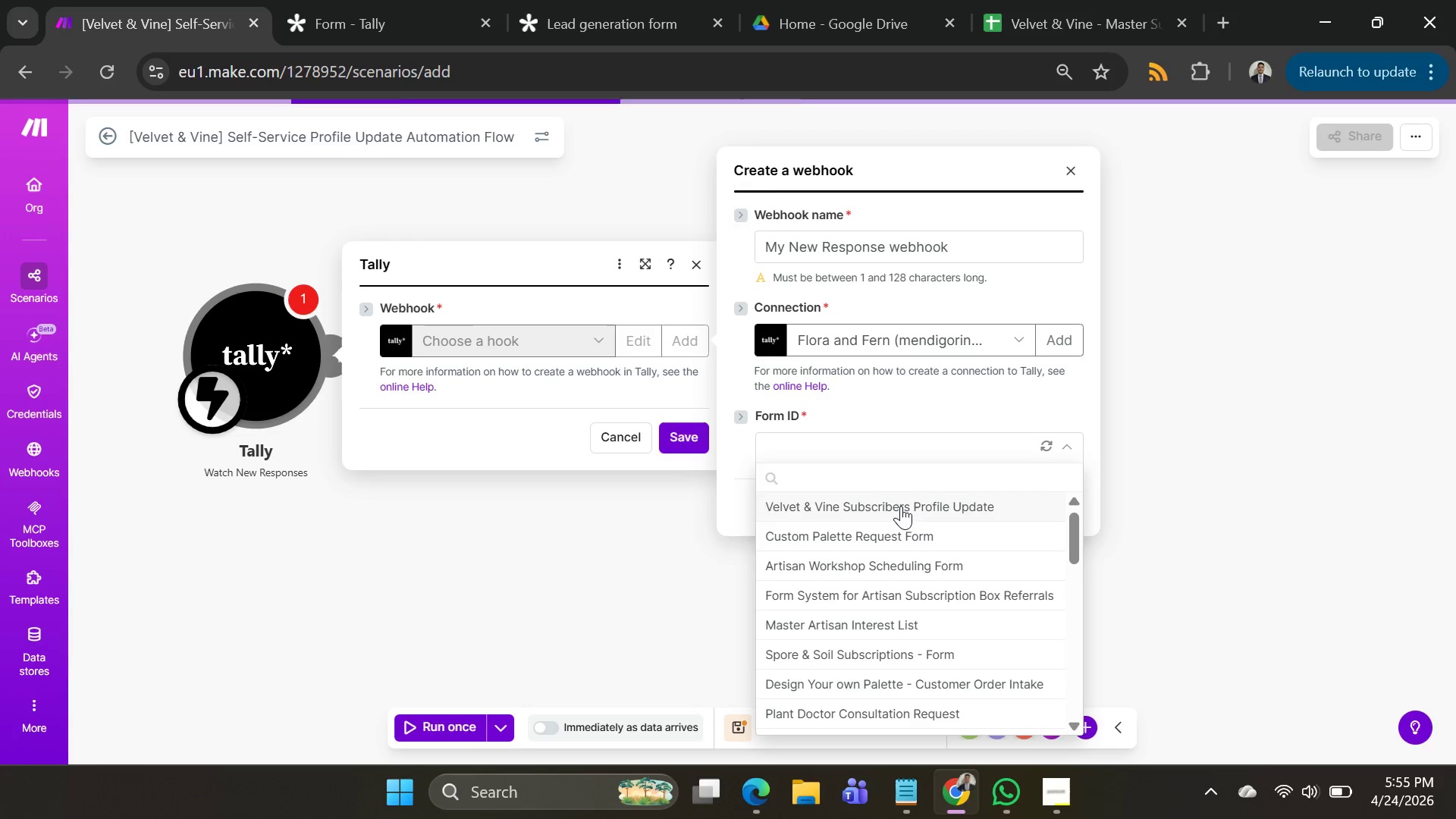 
left_click([899, 503])
 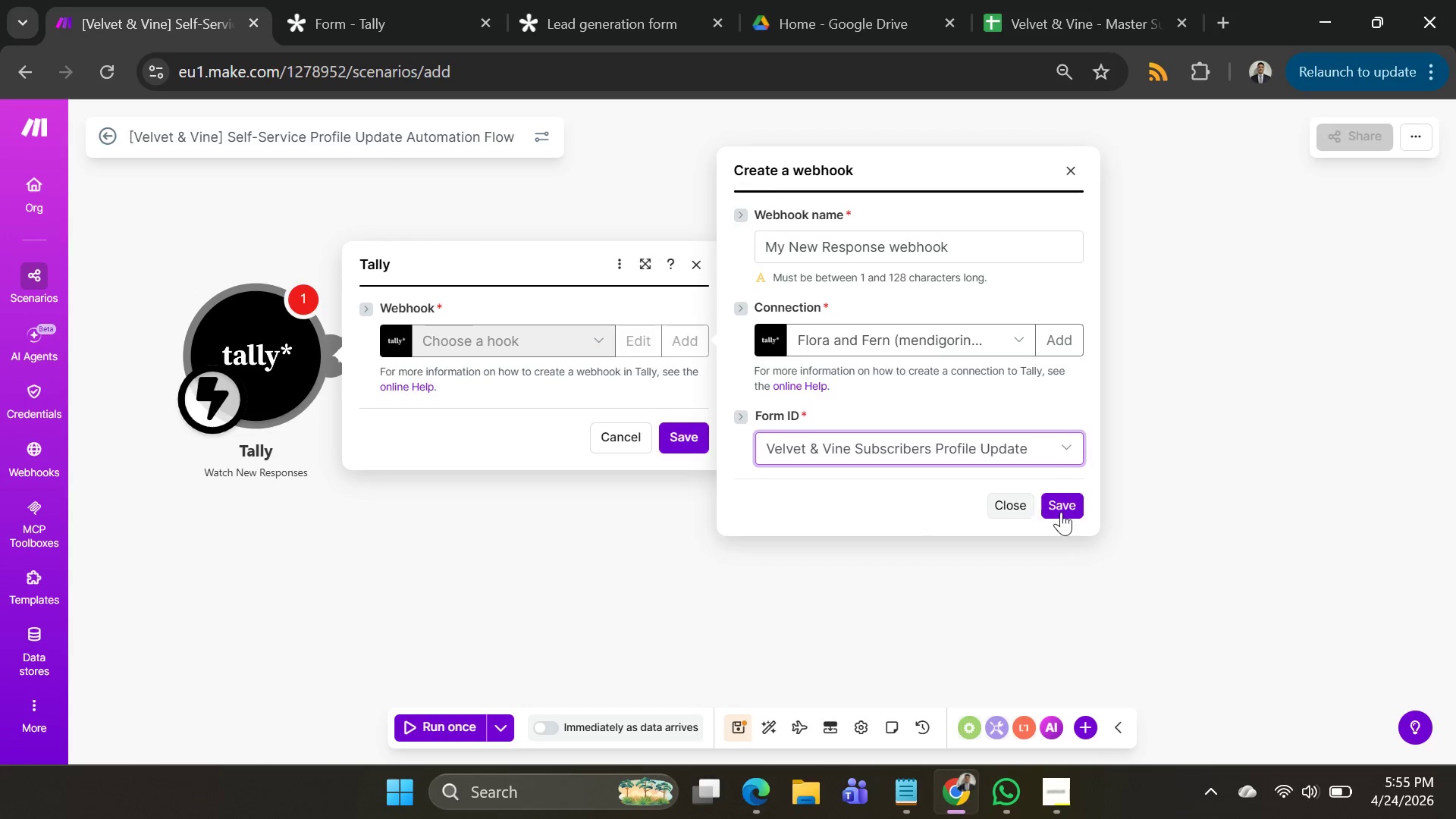 
left_click([1062, 512])
 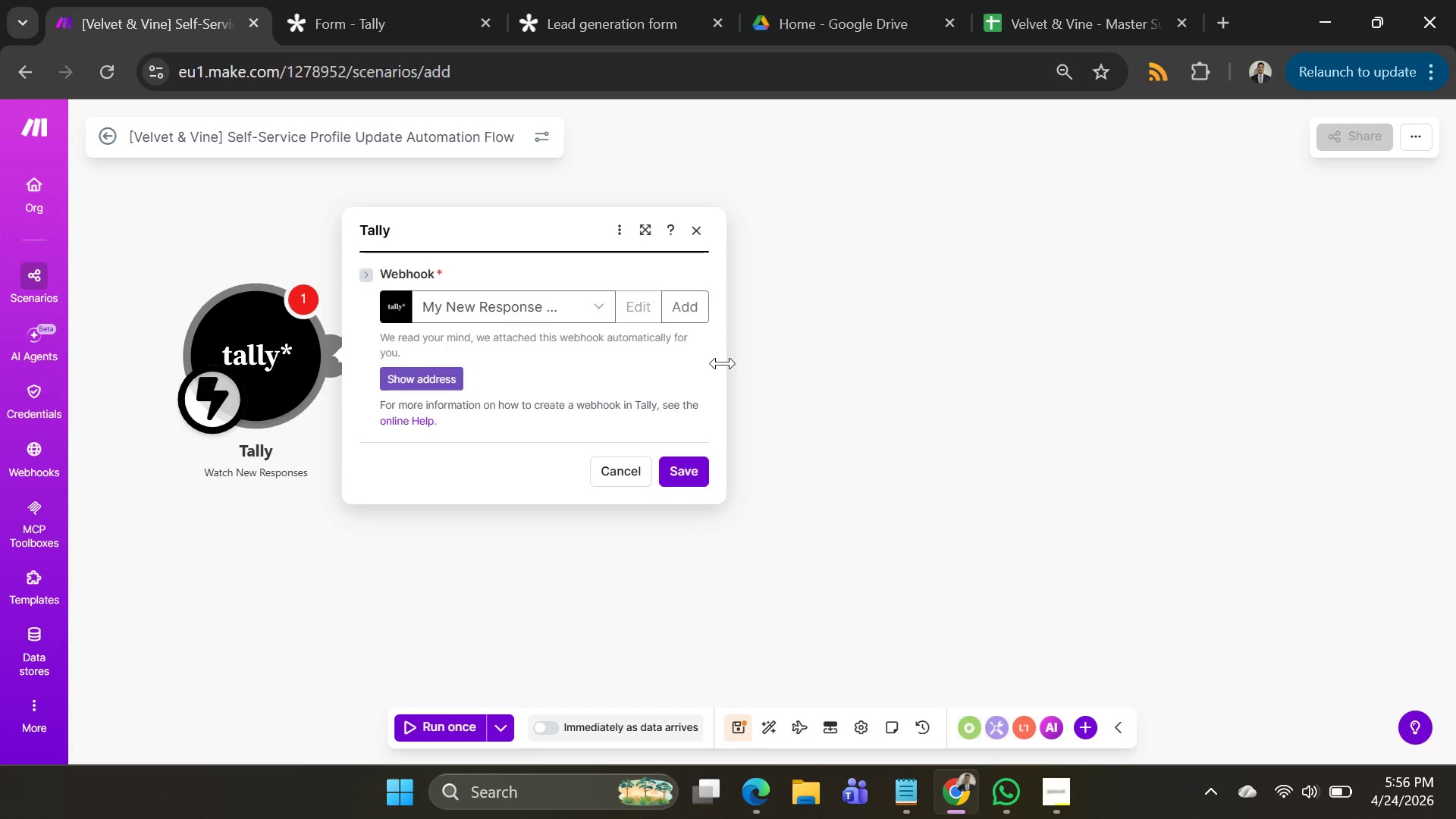 
wait(47.61)
 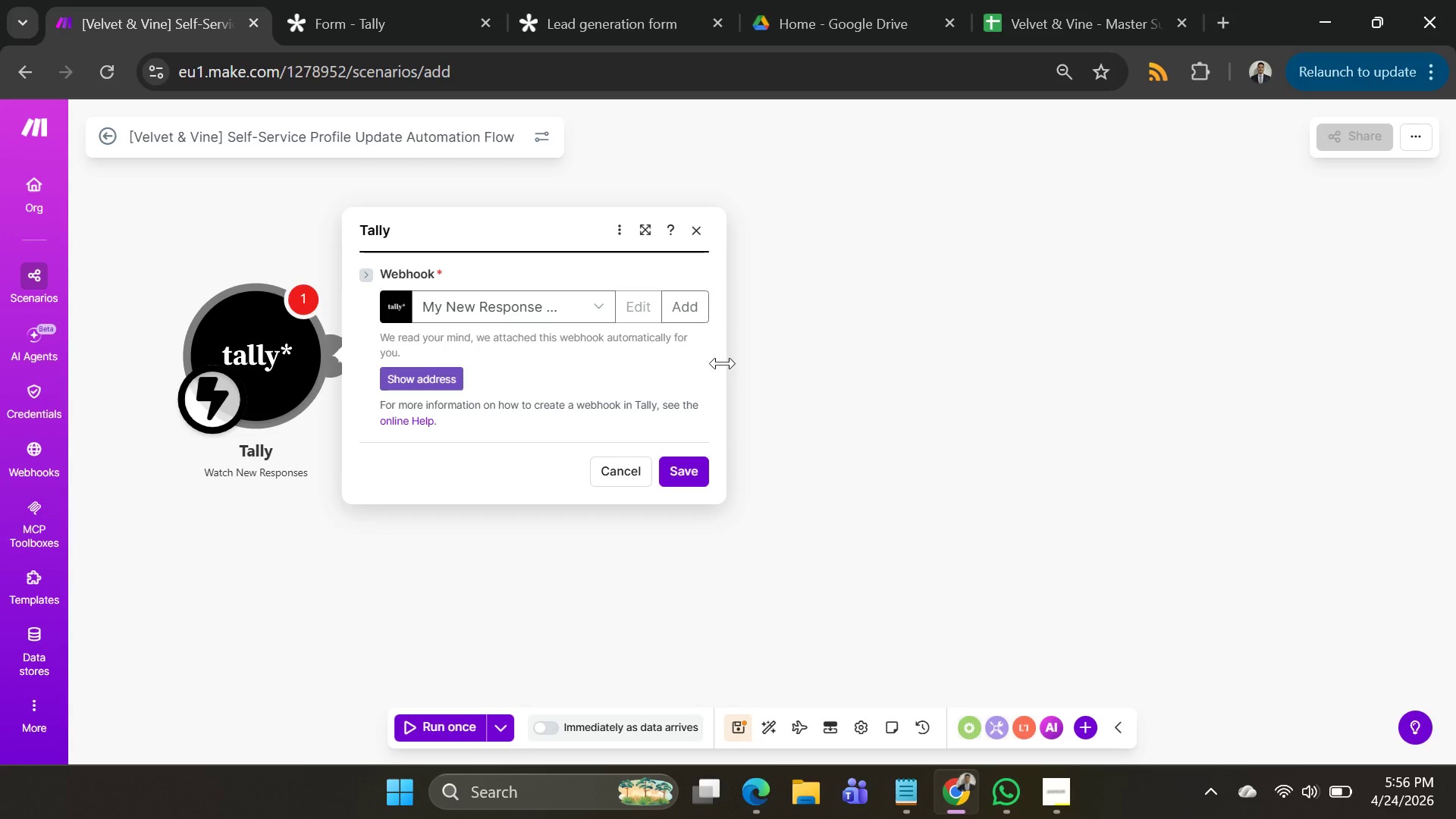 
scroll: coordinate [723, 363], scroll_direction: up, amount: 1.0
 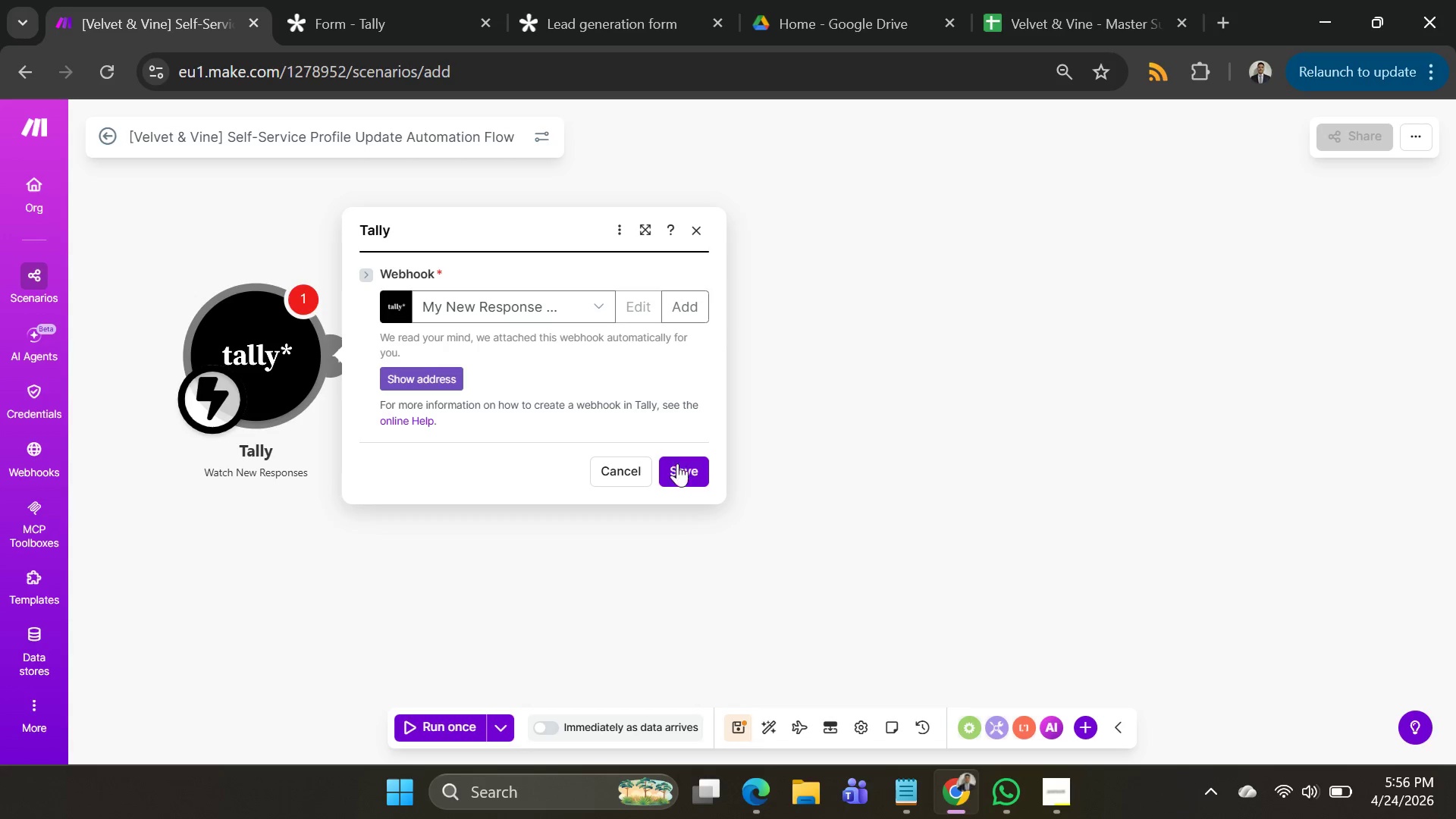 
left_click([677, 465])
 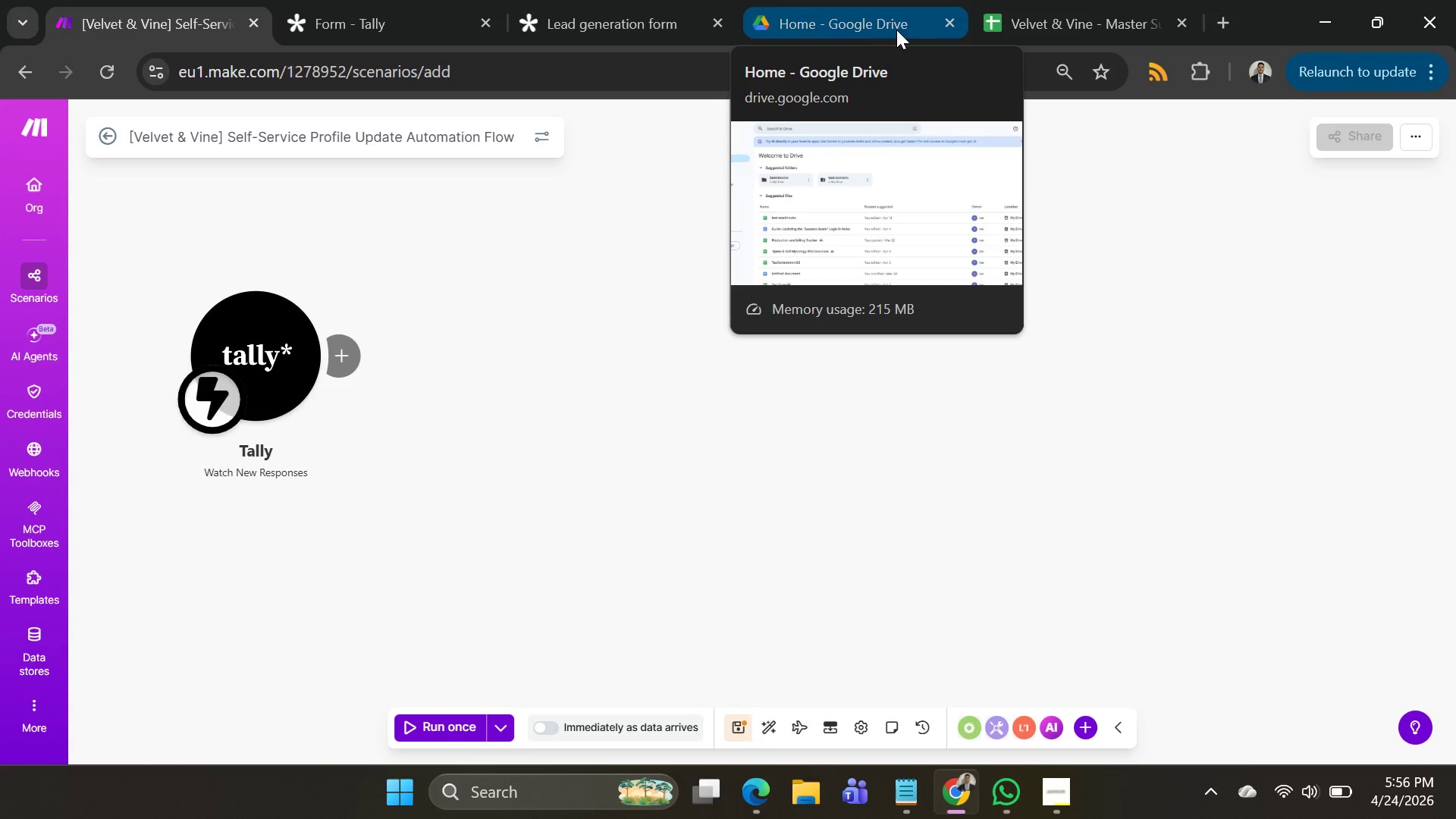 
wait(14.48)
 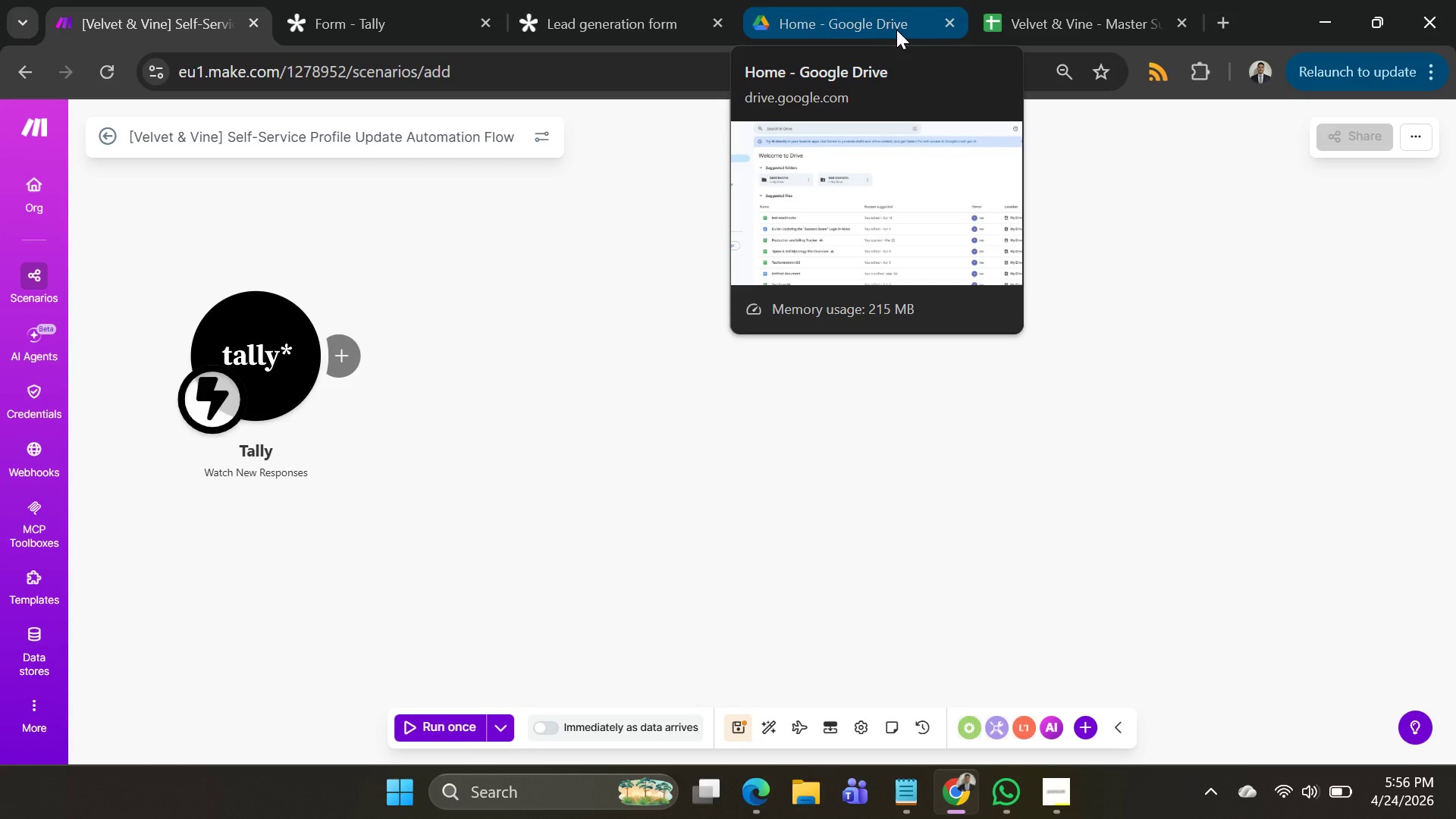 
left_click([1076, 12])
 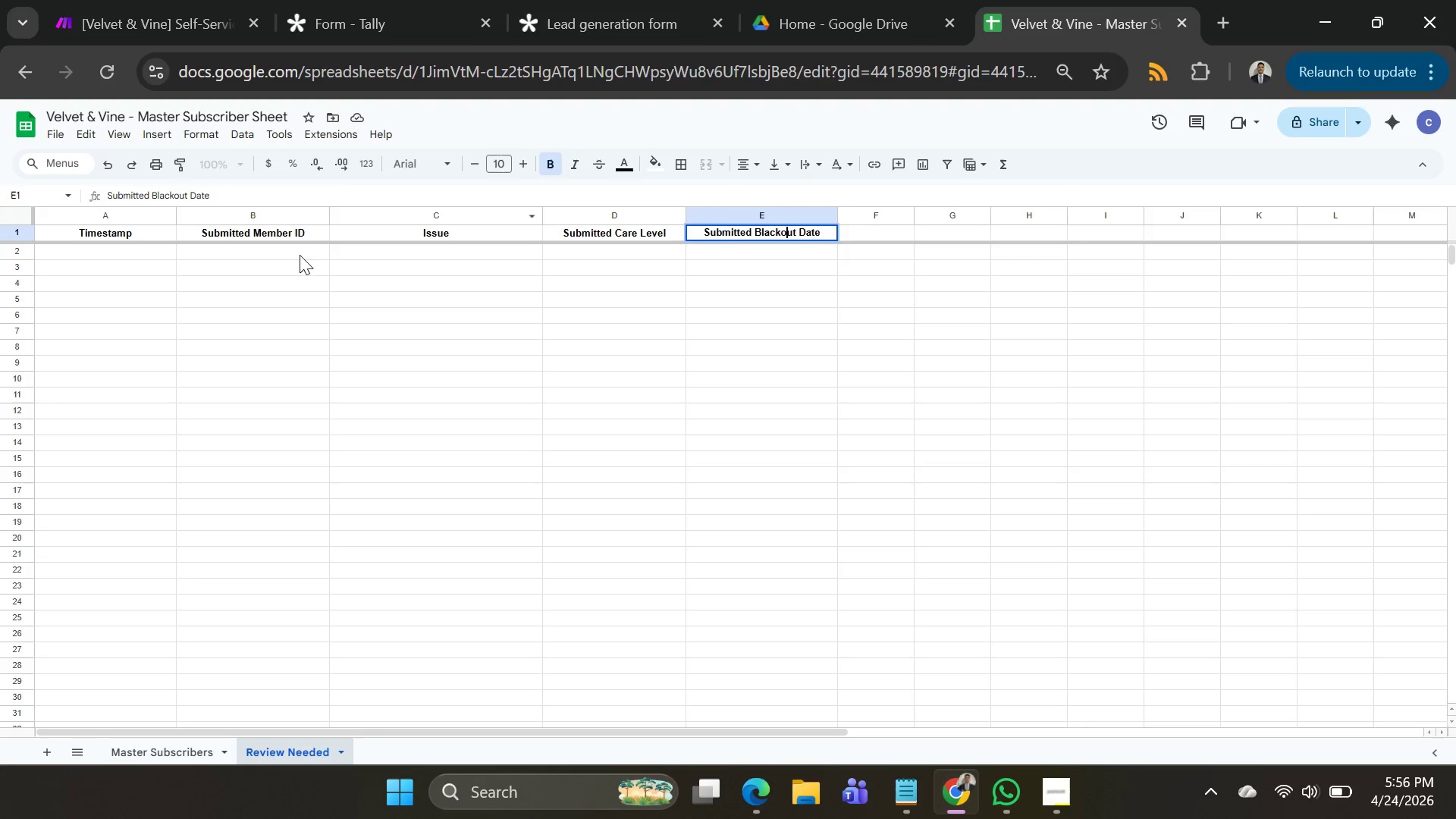 
scroll: coordinate [512, 240], scroll_direction: up, amount: 7.0
 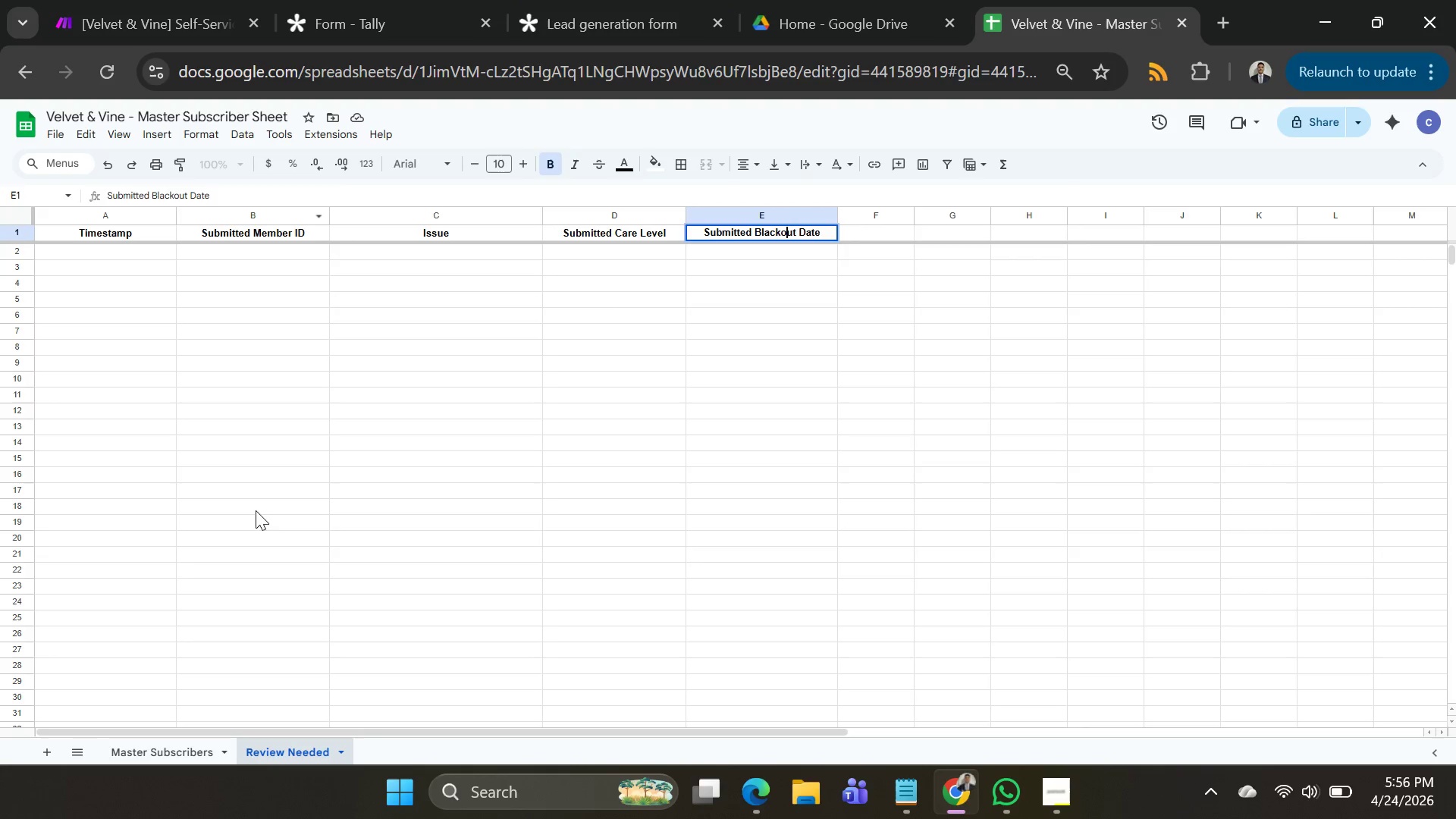 
scroll: coordinate [275, 599], scroll_direction: down, amount: 1.0
 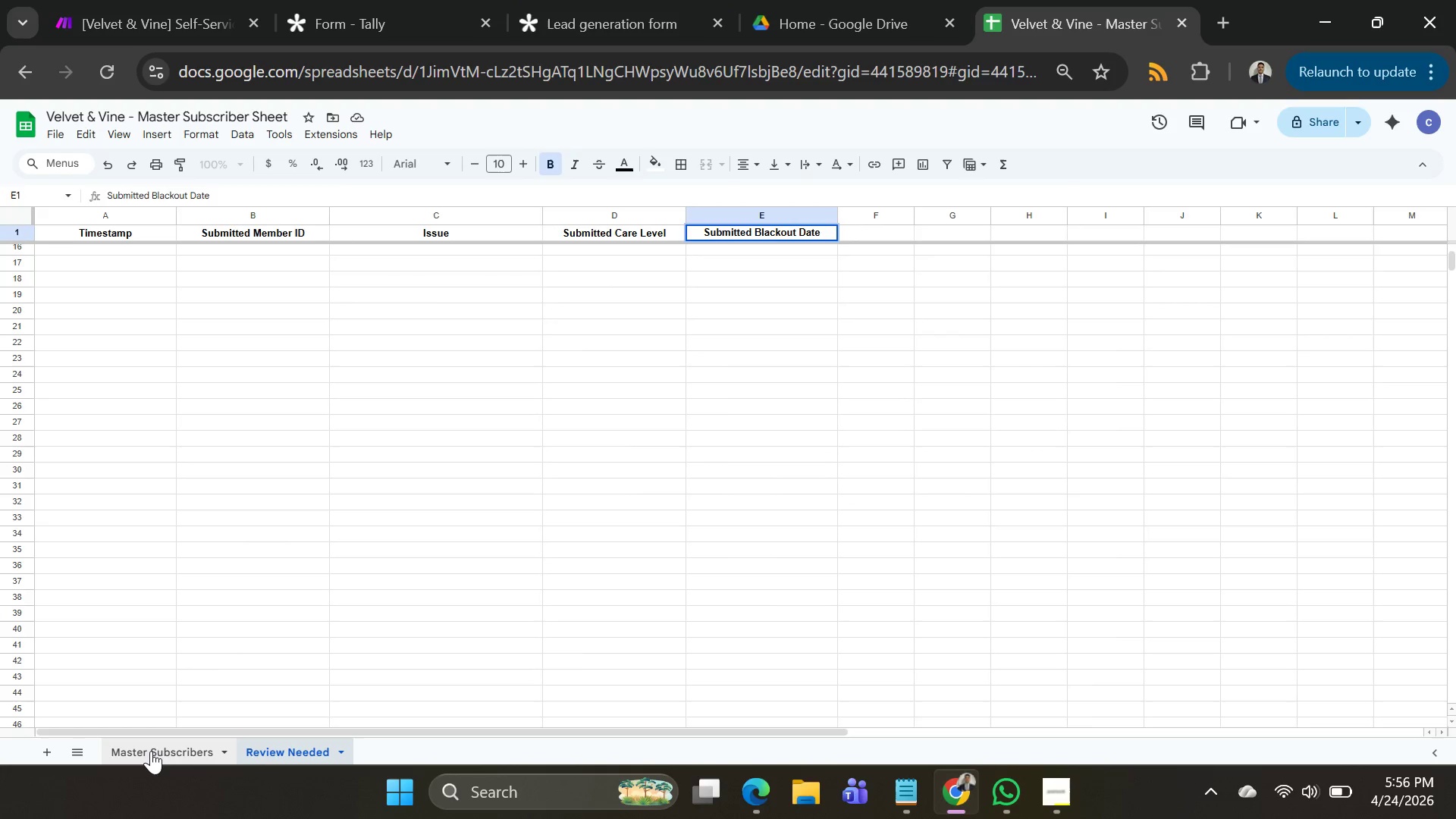 
left_click([151, 751])
 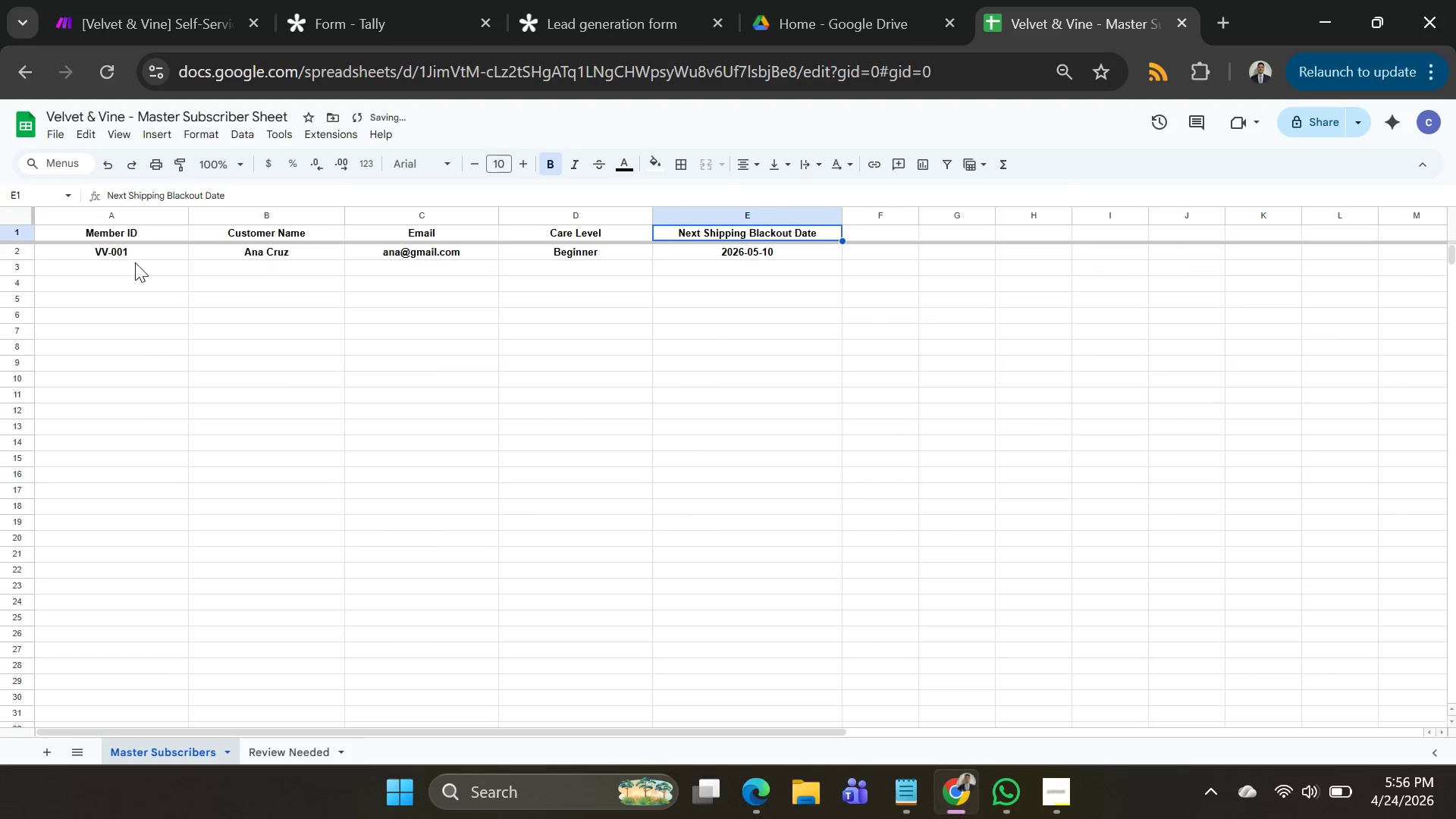 
key(Alt+AltLeft)
 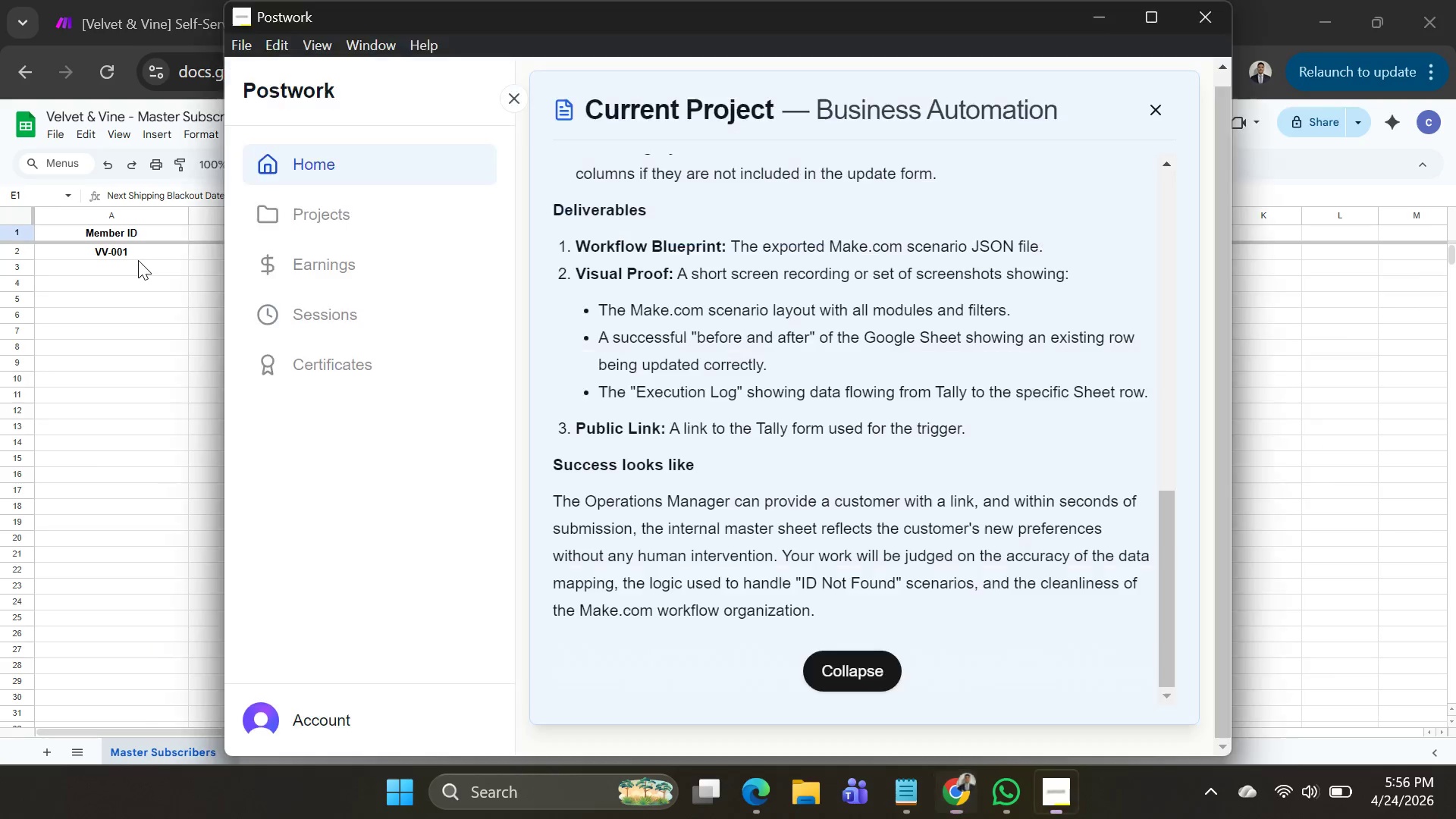 
key(Alt+Tab)